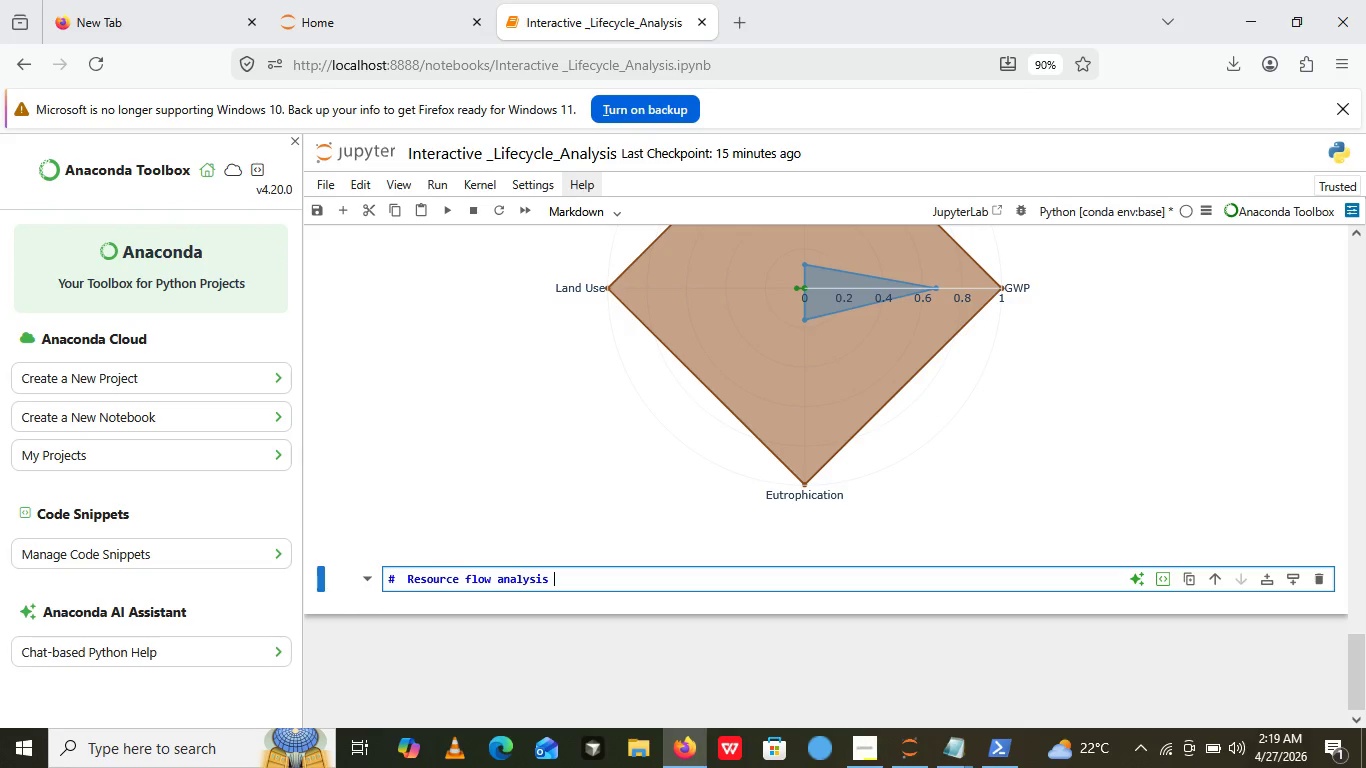 
key(Control+ControlRight)
 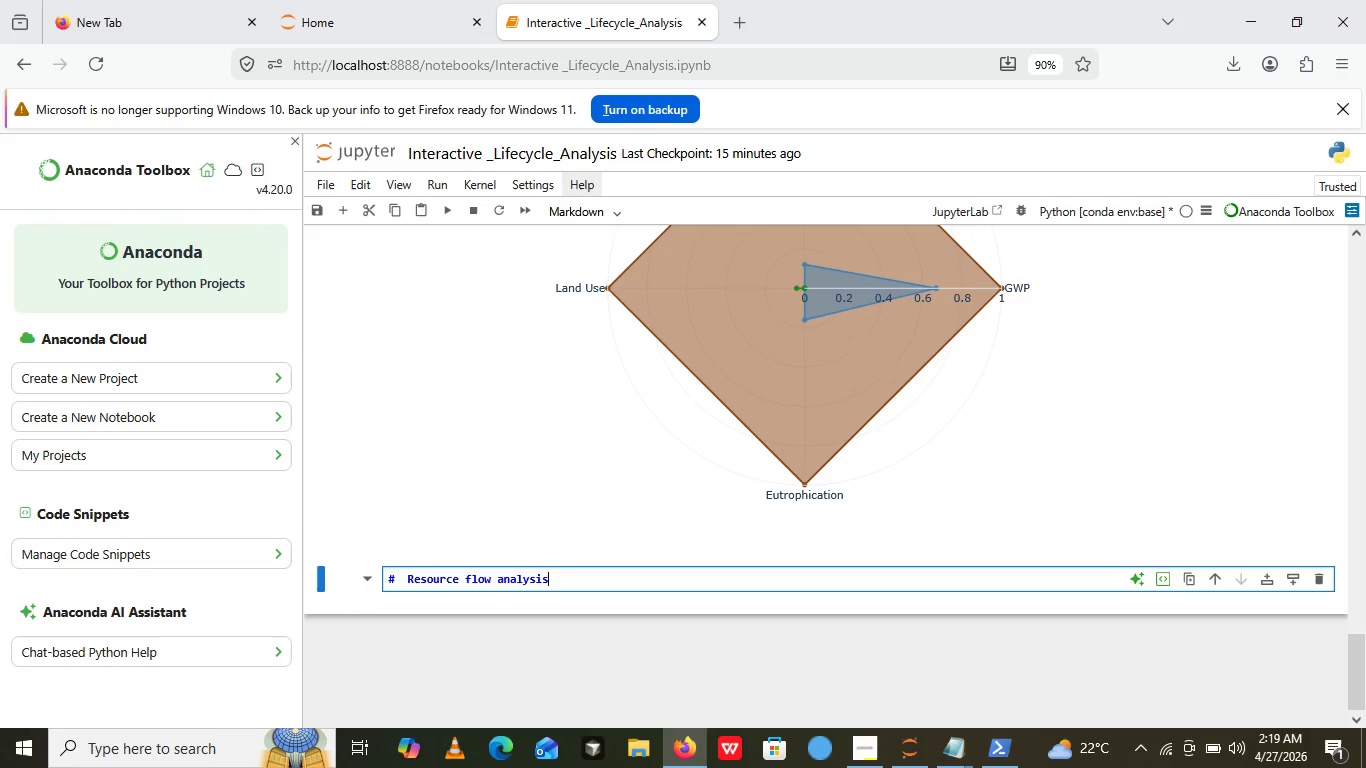 
key(Control+ControlRight)
 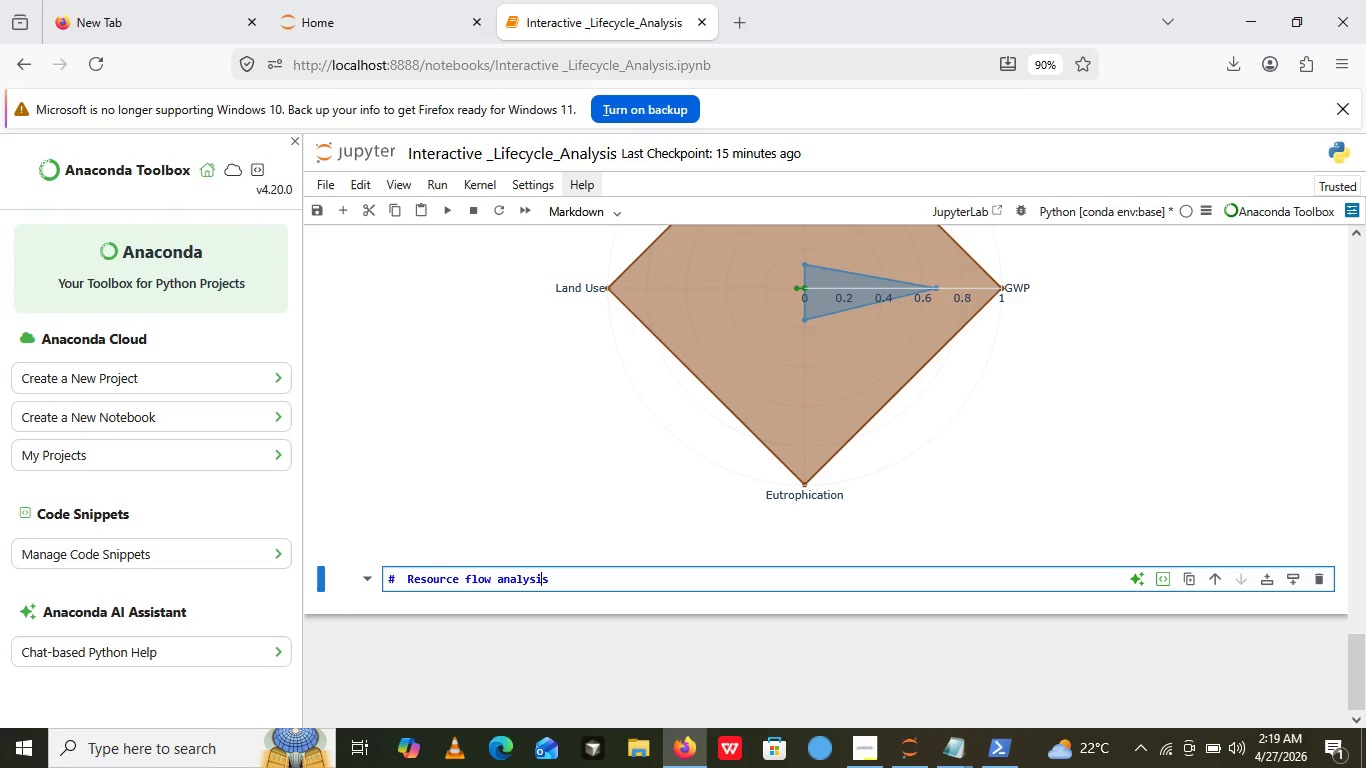 
key(Control+ControlRight)
 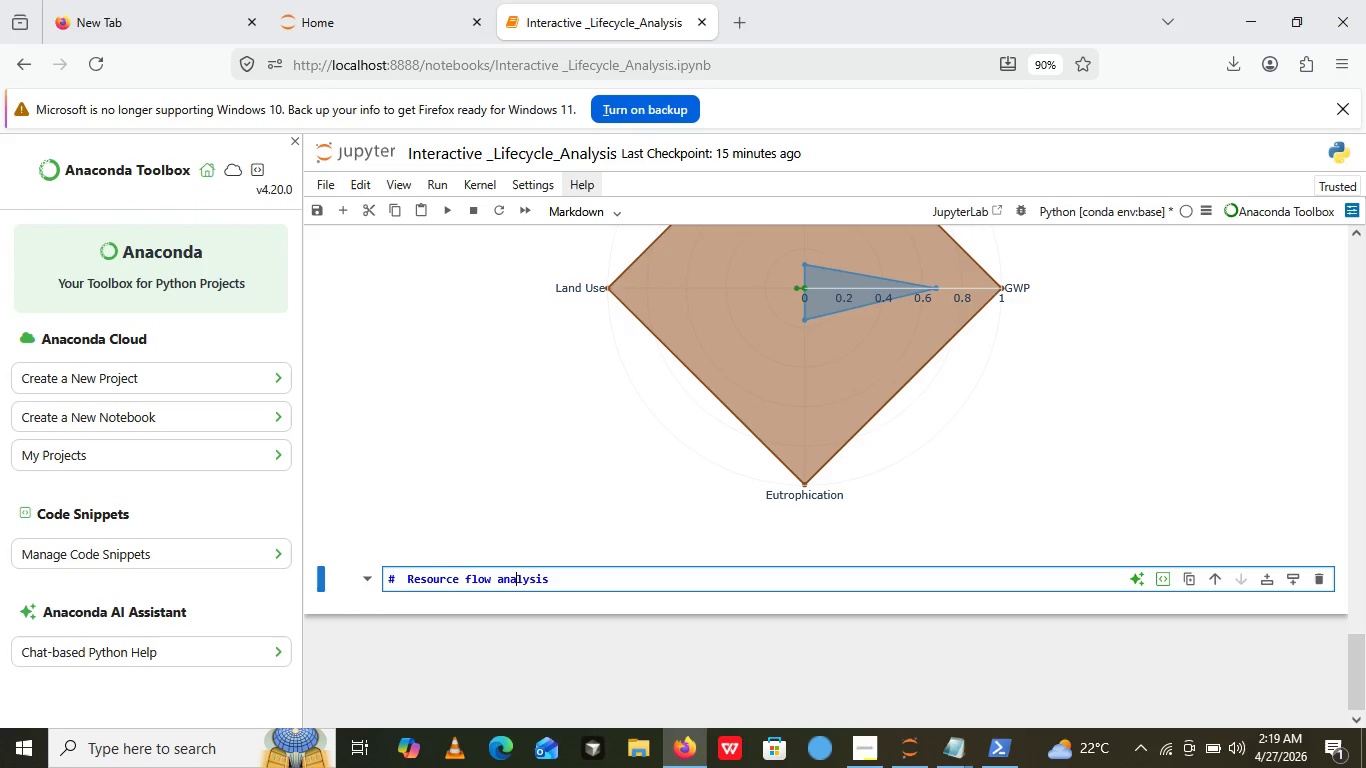 
key(ArrowLeft)
 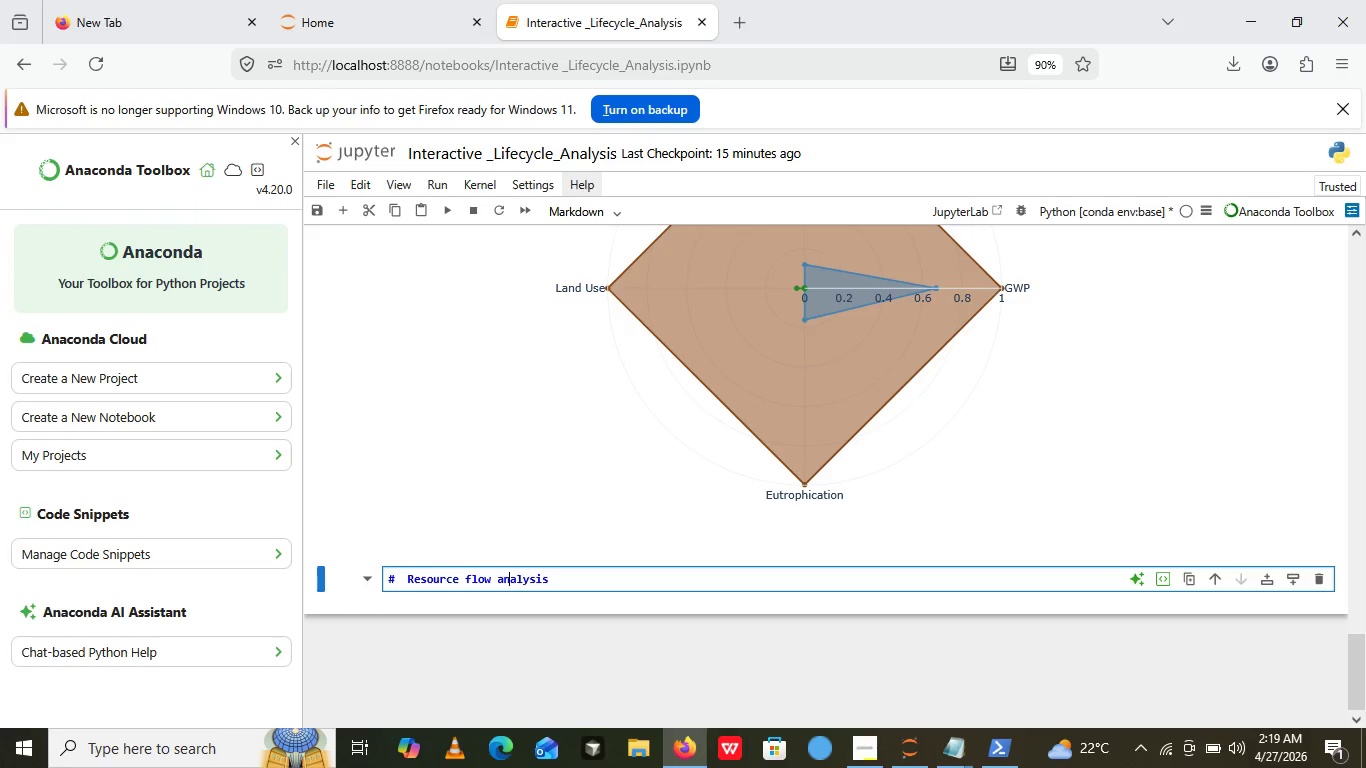 
key(ArrowLeft)
 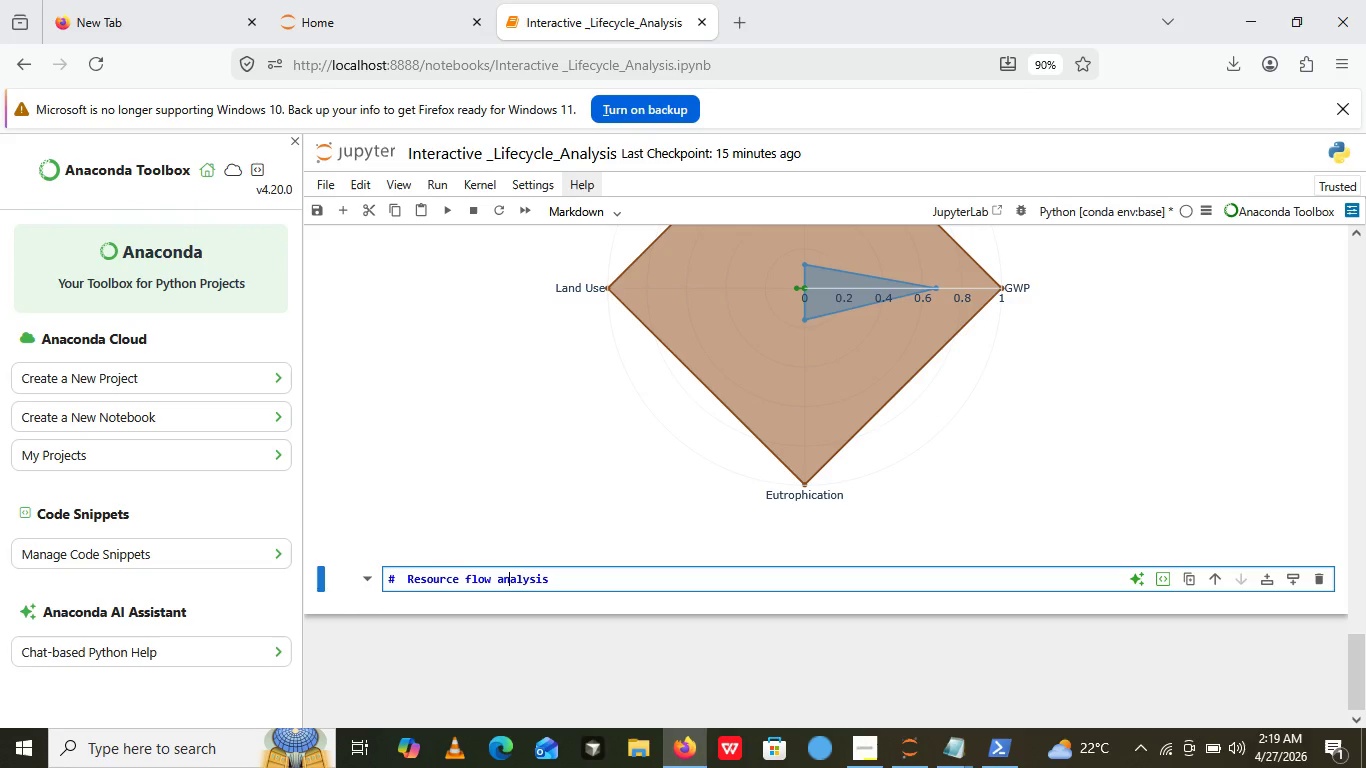 
key(ArrowLeft)
 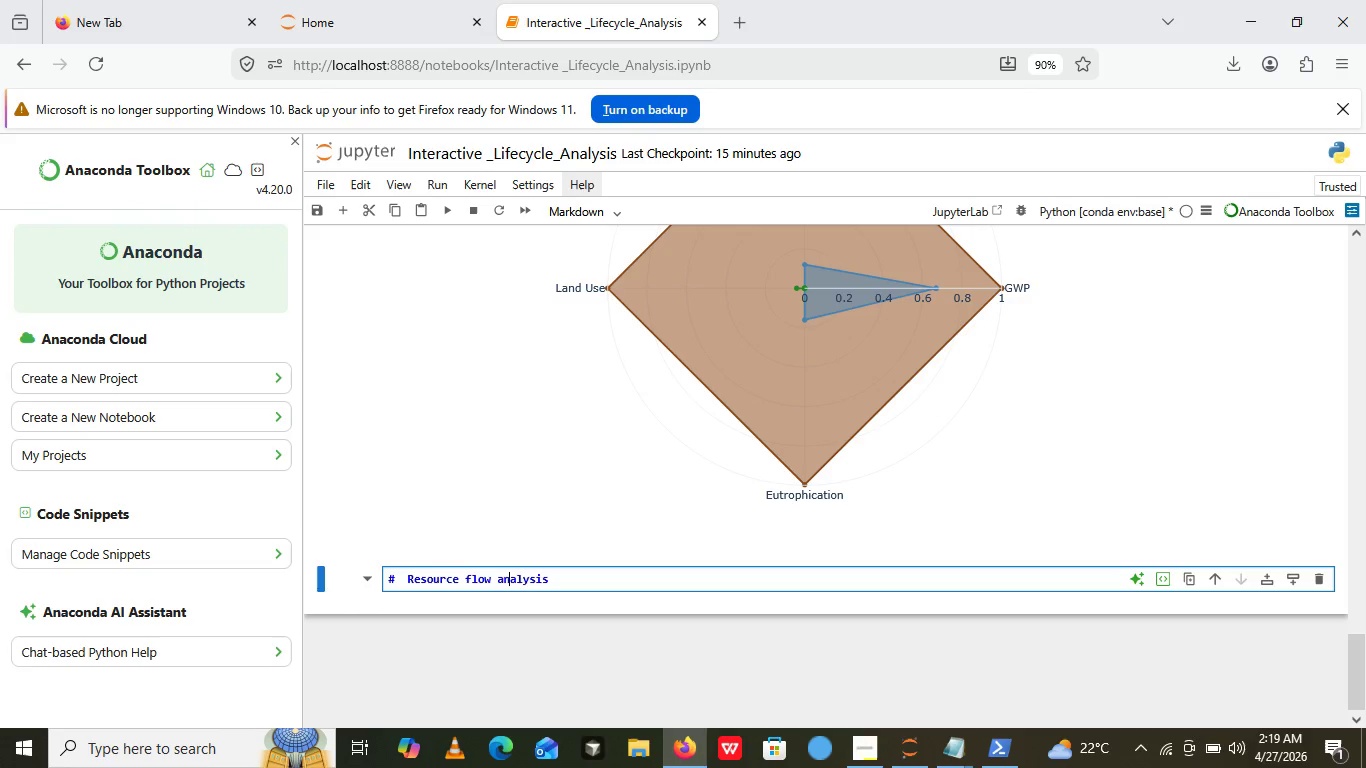 
key(ArrowLeft)
 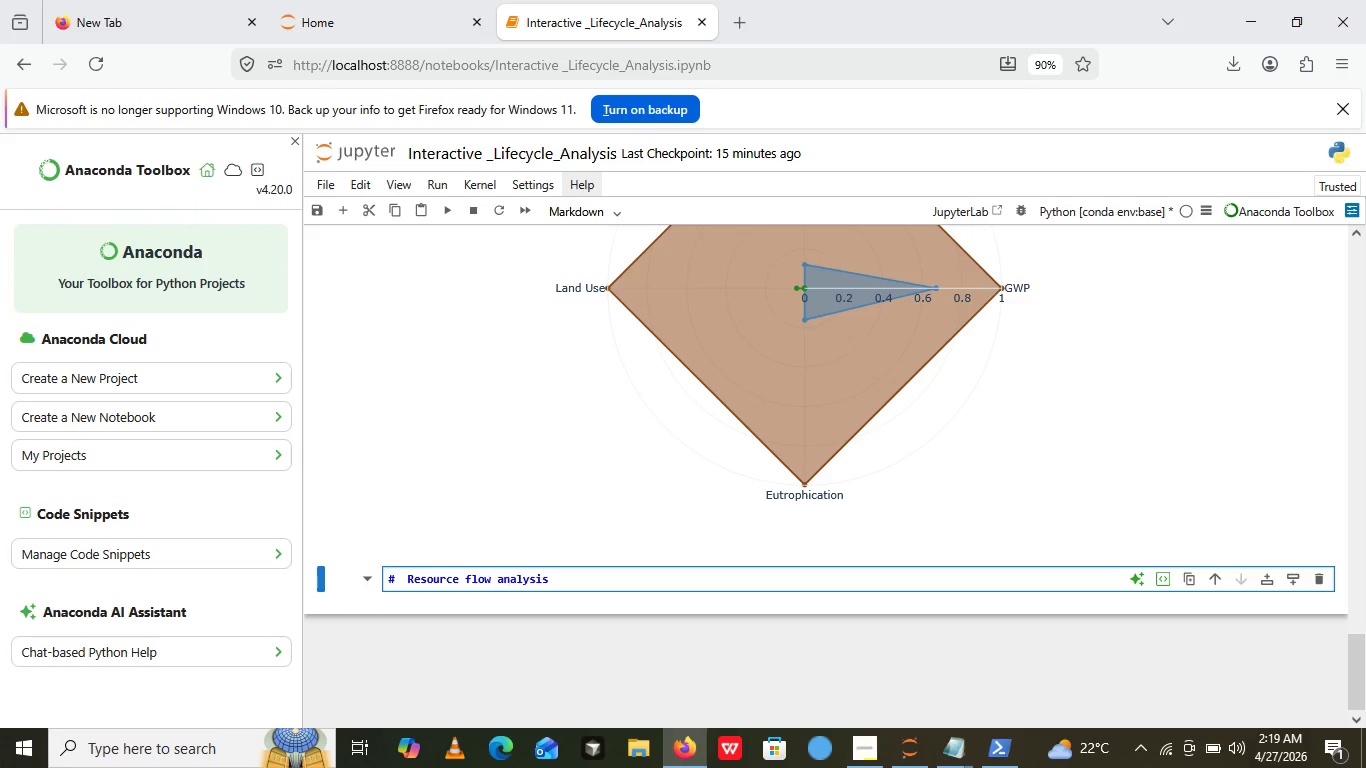 
key(ArrowLeft)
 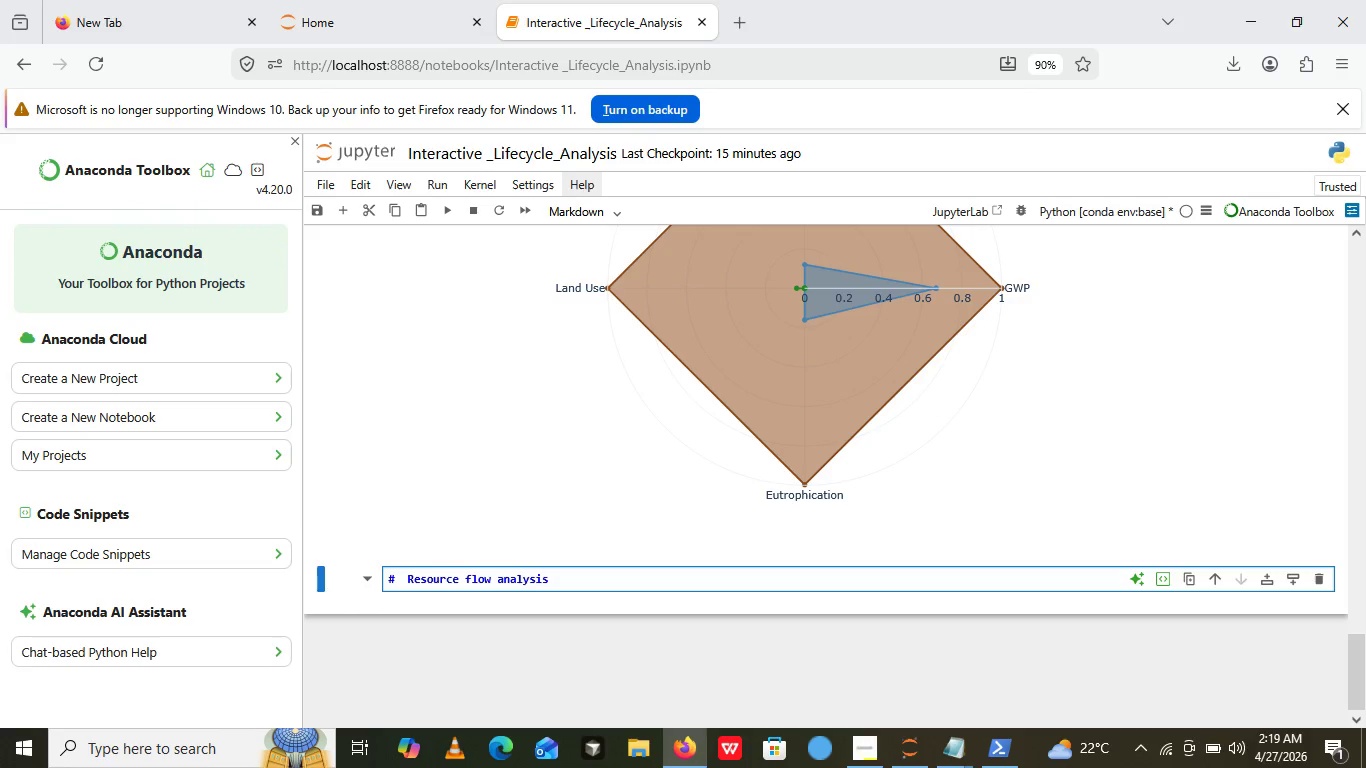 
key(ArrowLeft)
 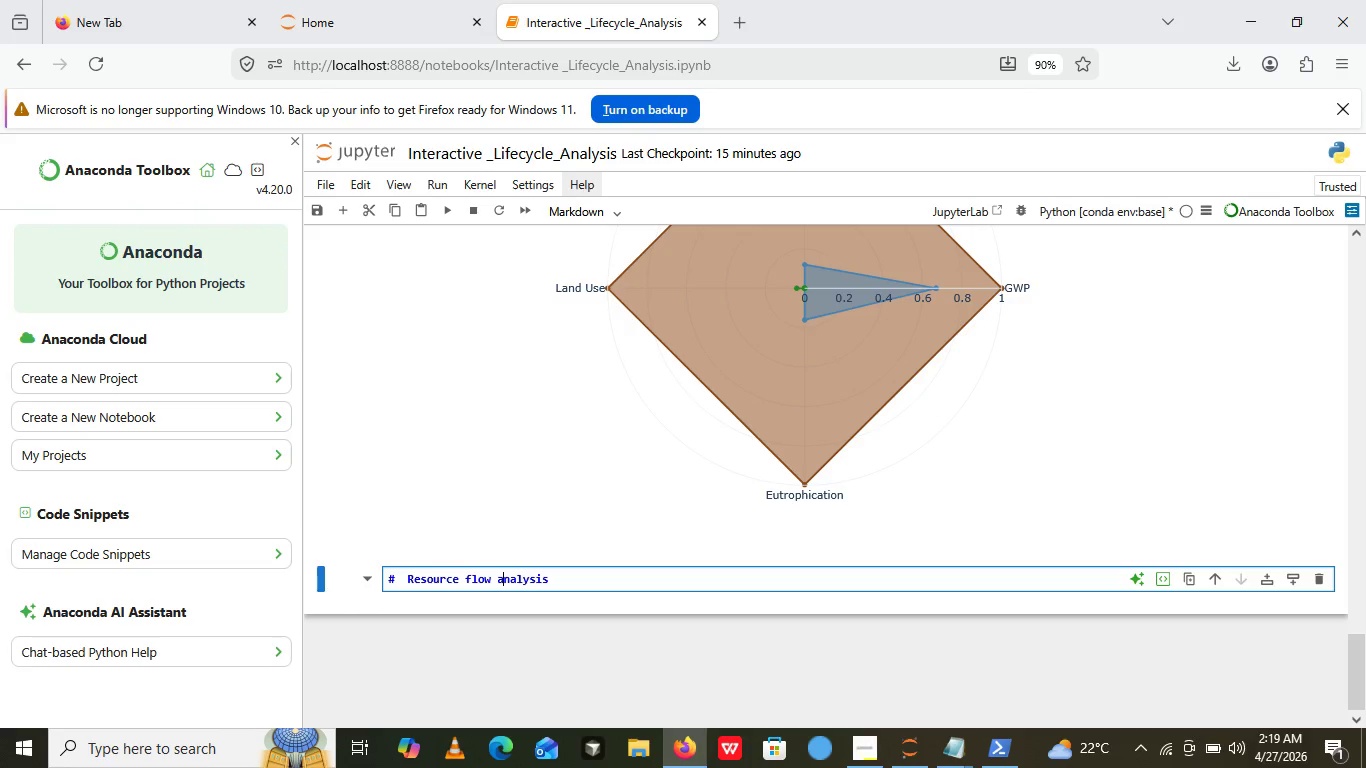 
key(ArrowLeft)
 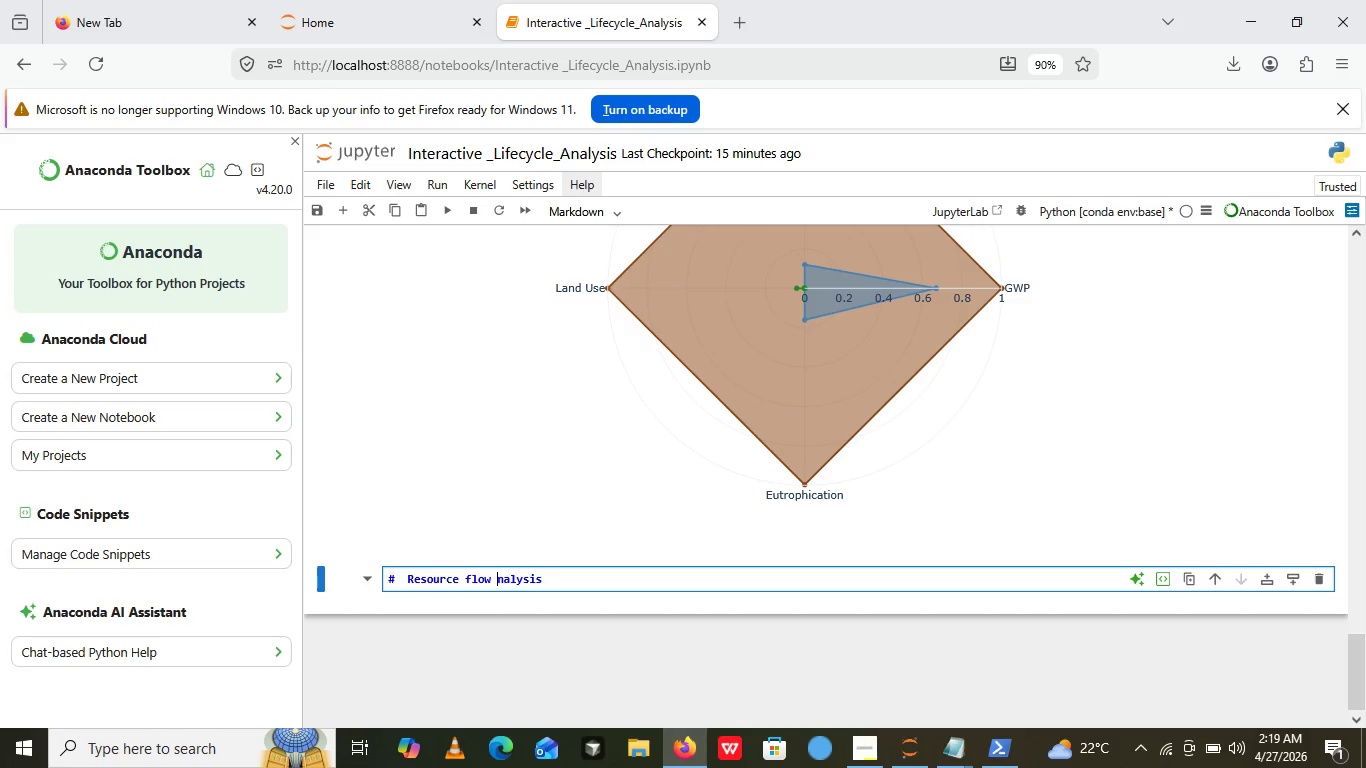 
key(ArrowLeft)
 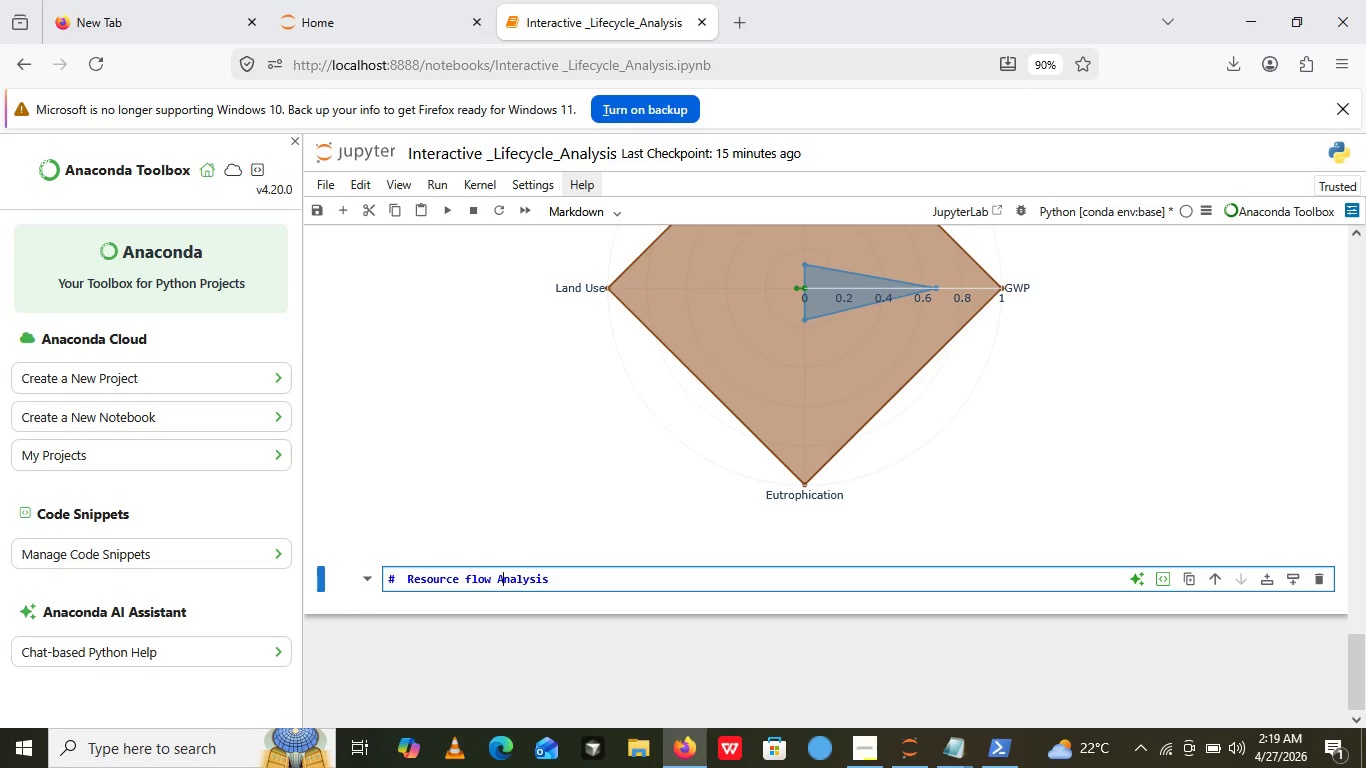 
key(Backspace)
 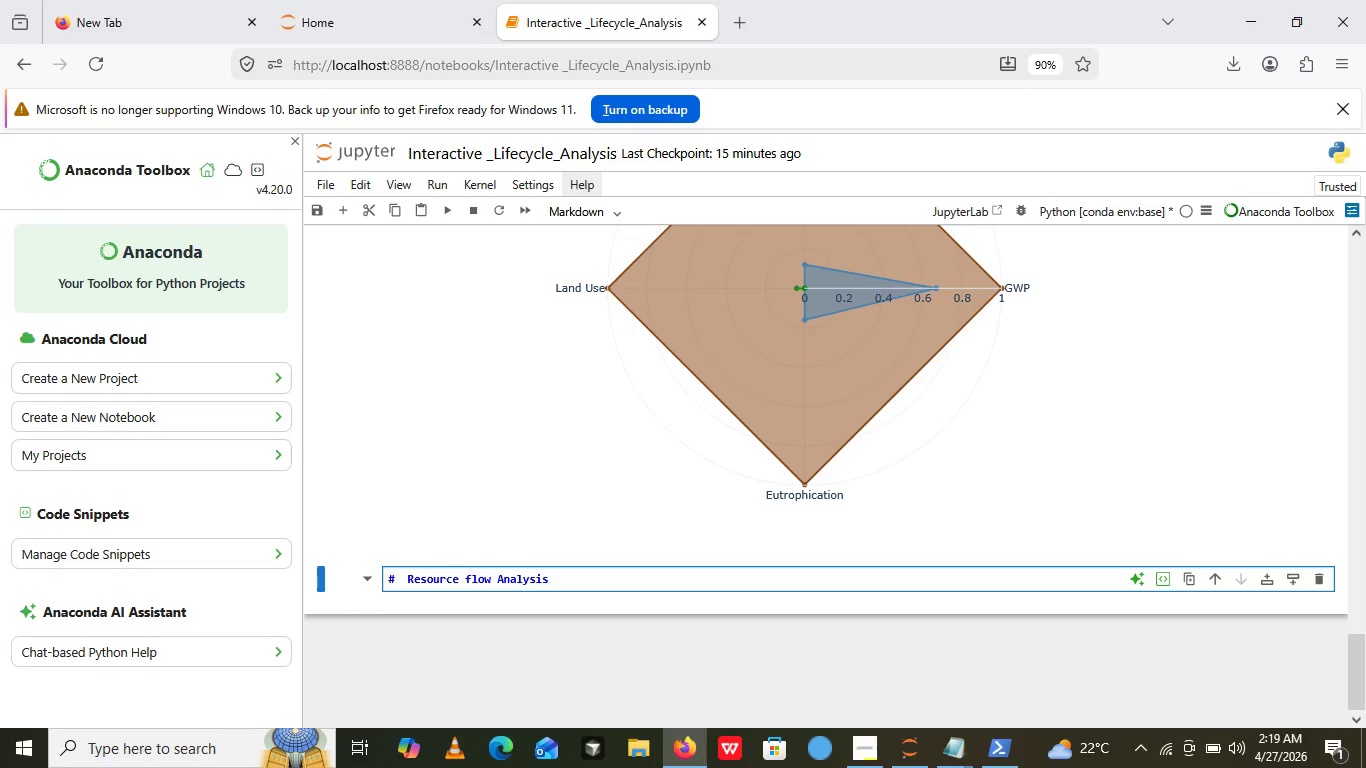 
key(Shift+A)
 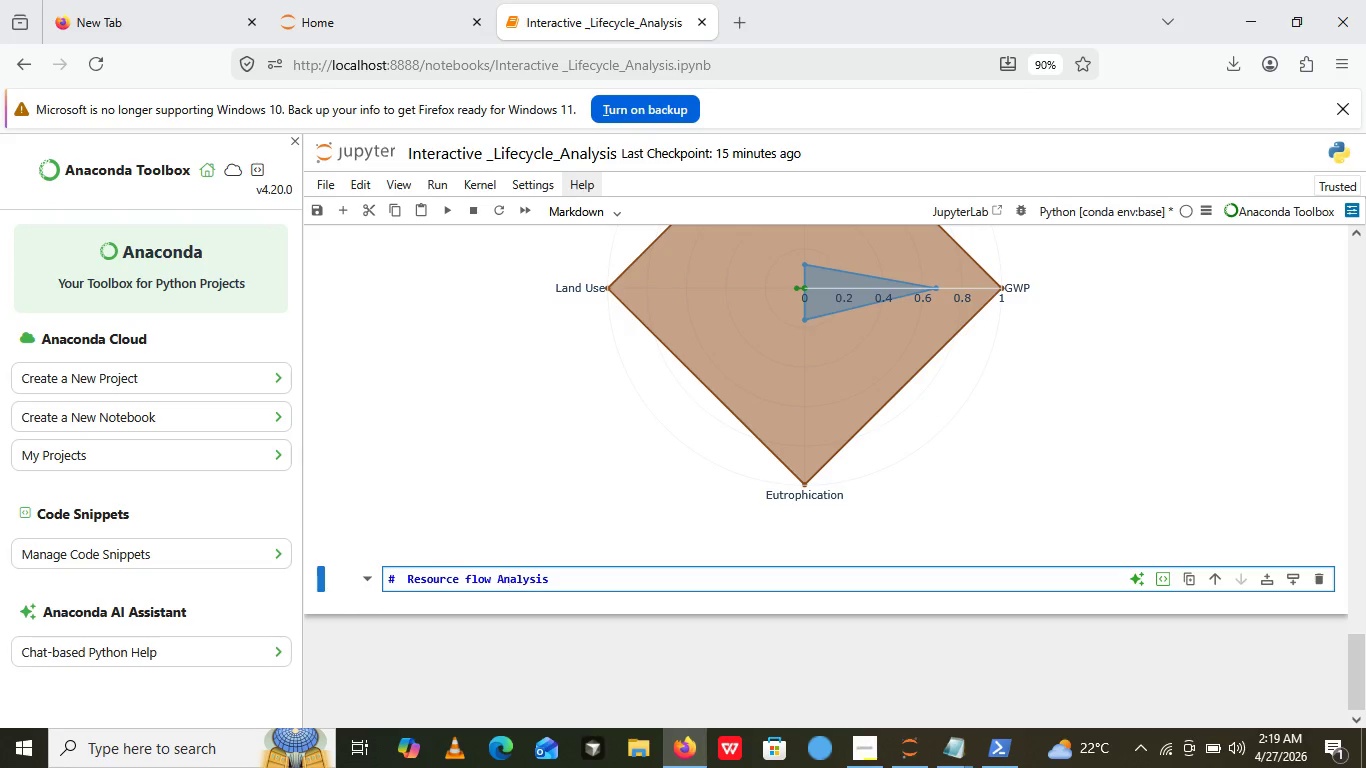 
key(ArrowRight)
 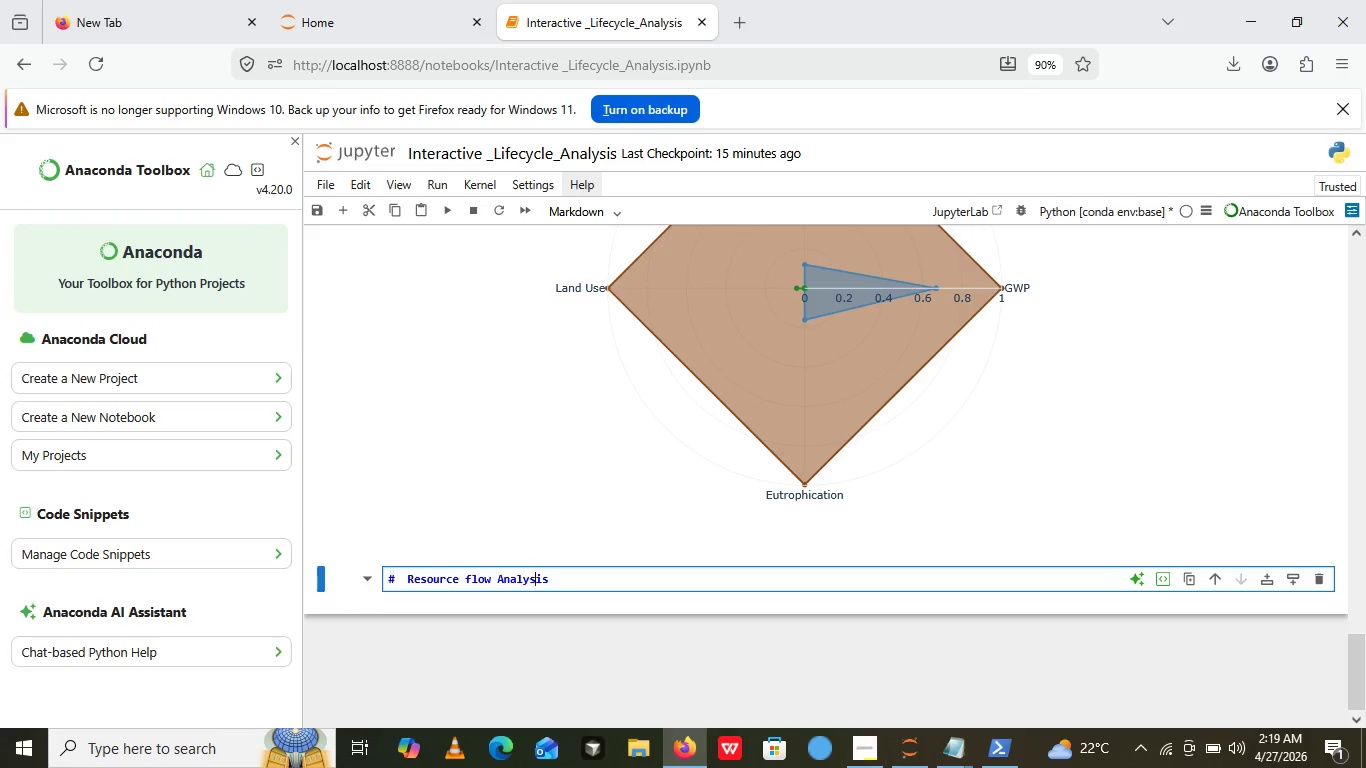 
key(ArrowRight)
 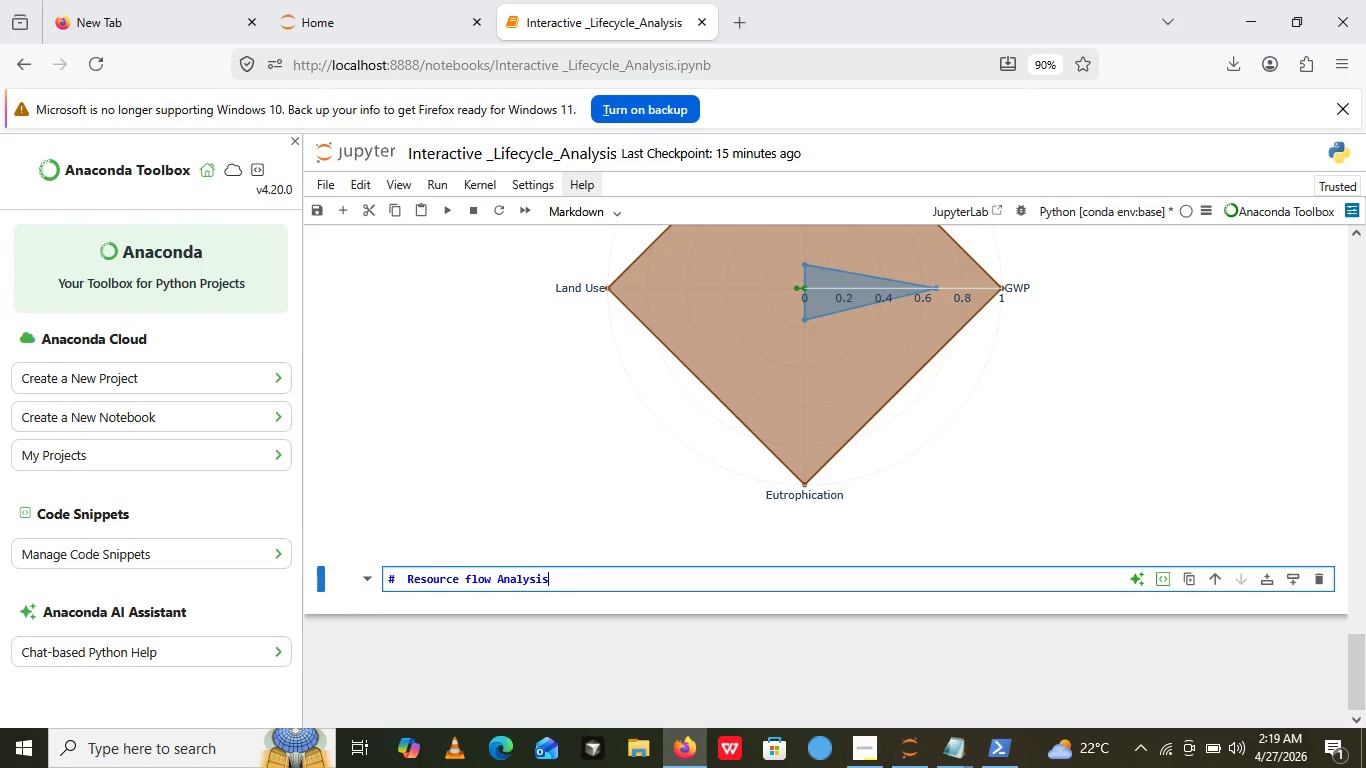 
key(ArrowRight)
 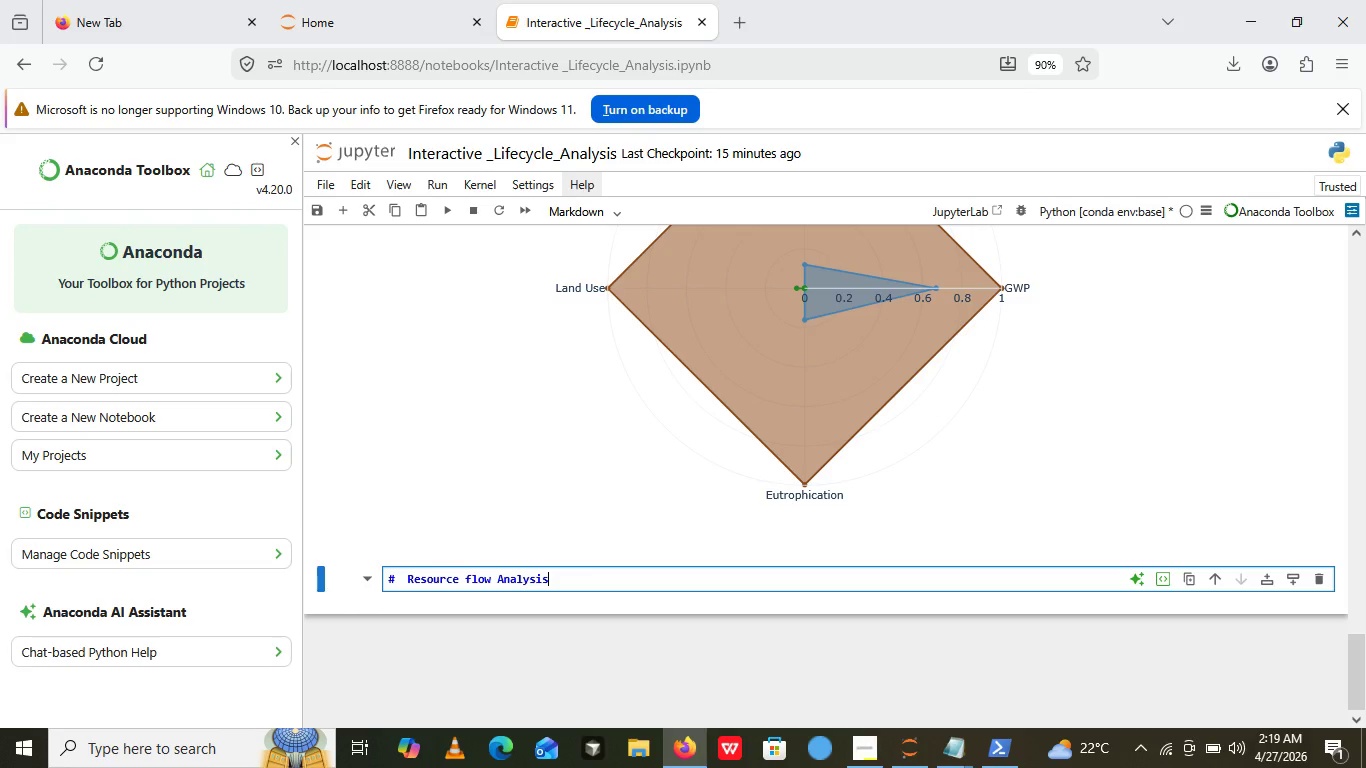 
key(ArrowRight)
 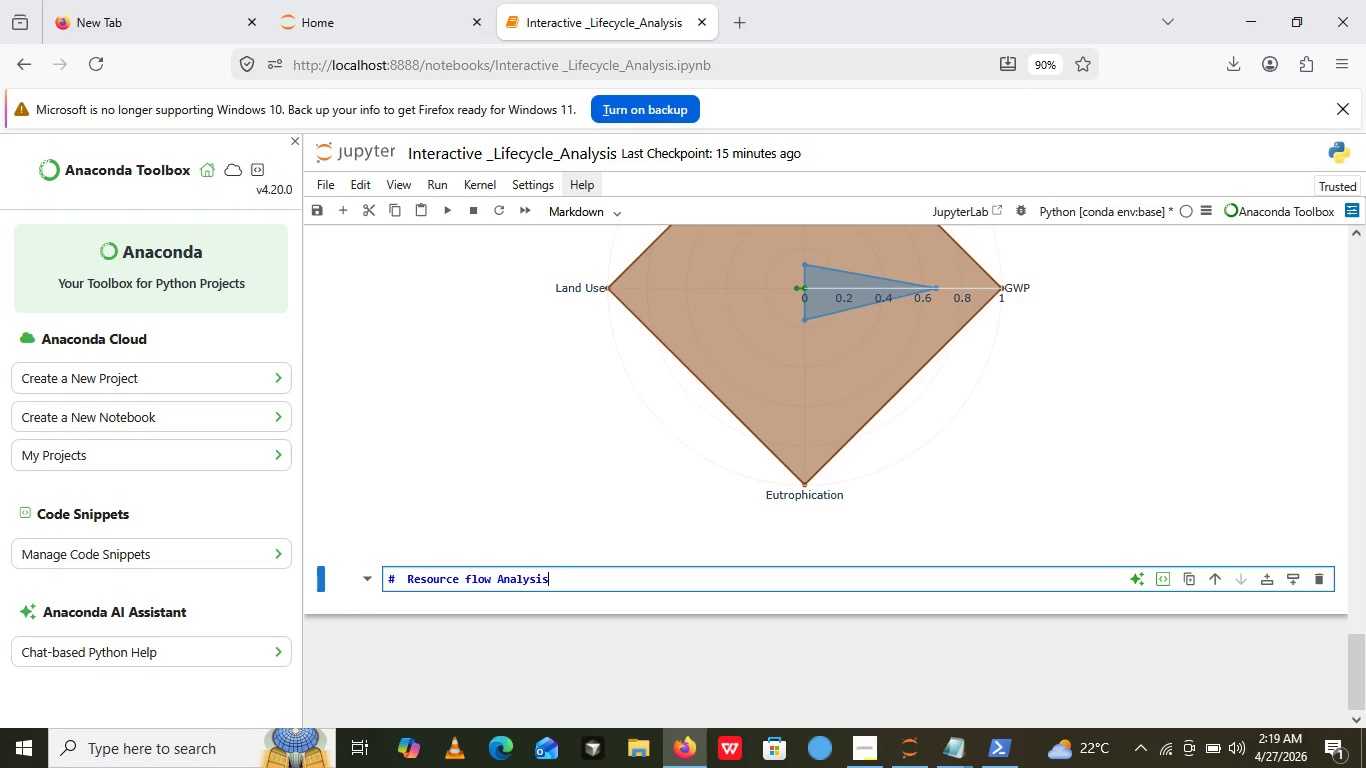 
key(ArrowRight)
 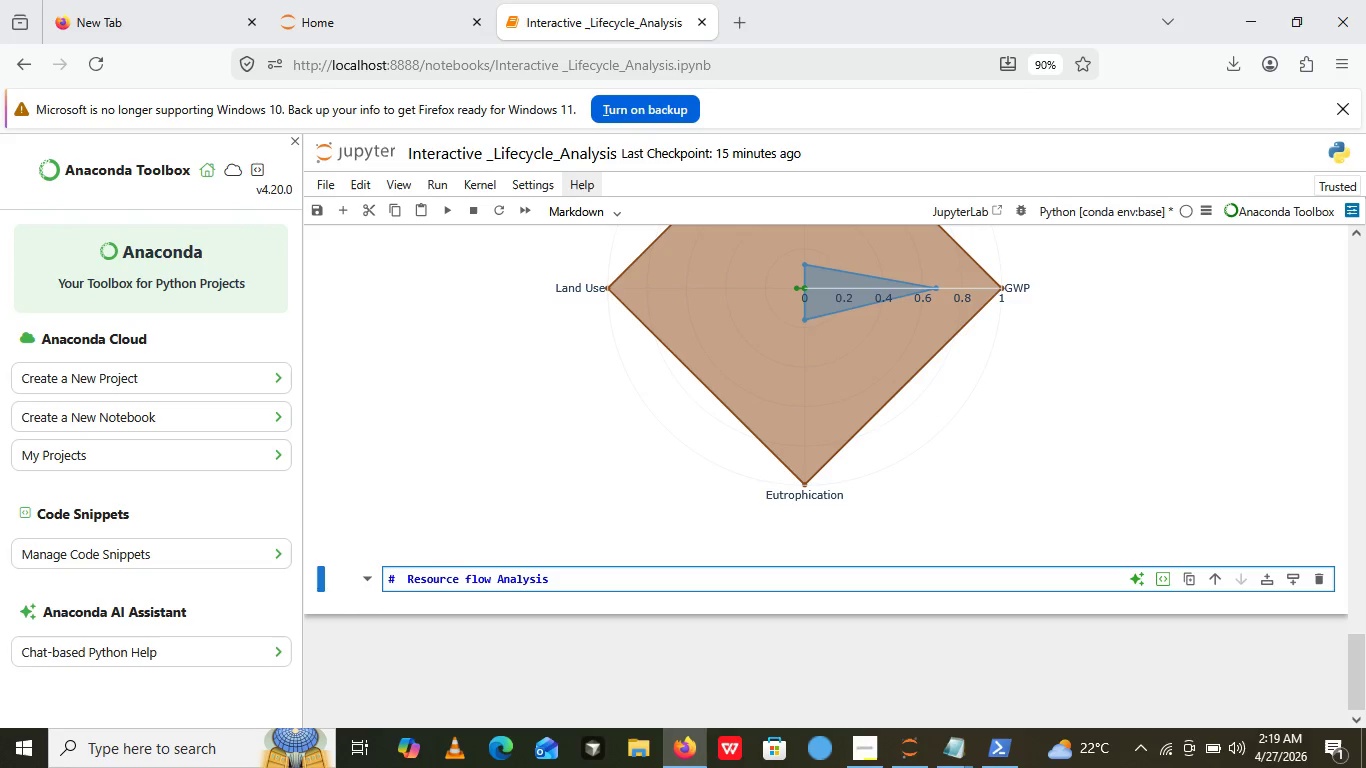 
key(ArrowRight)
 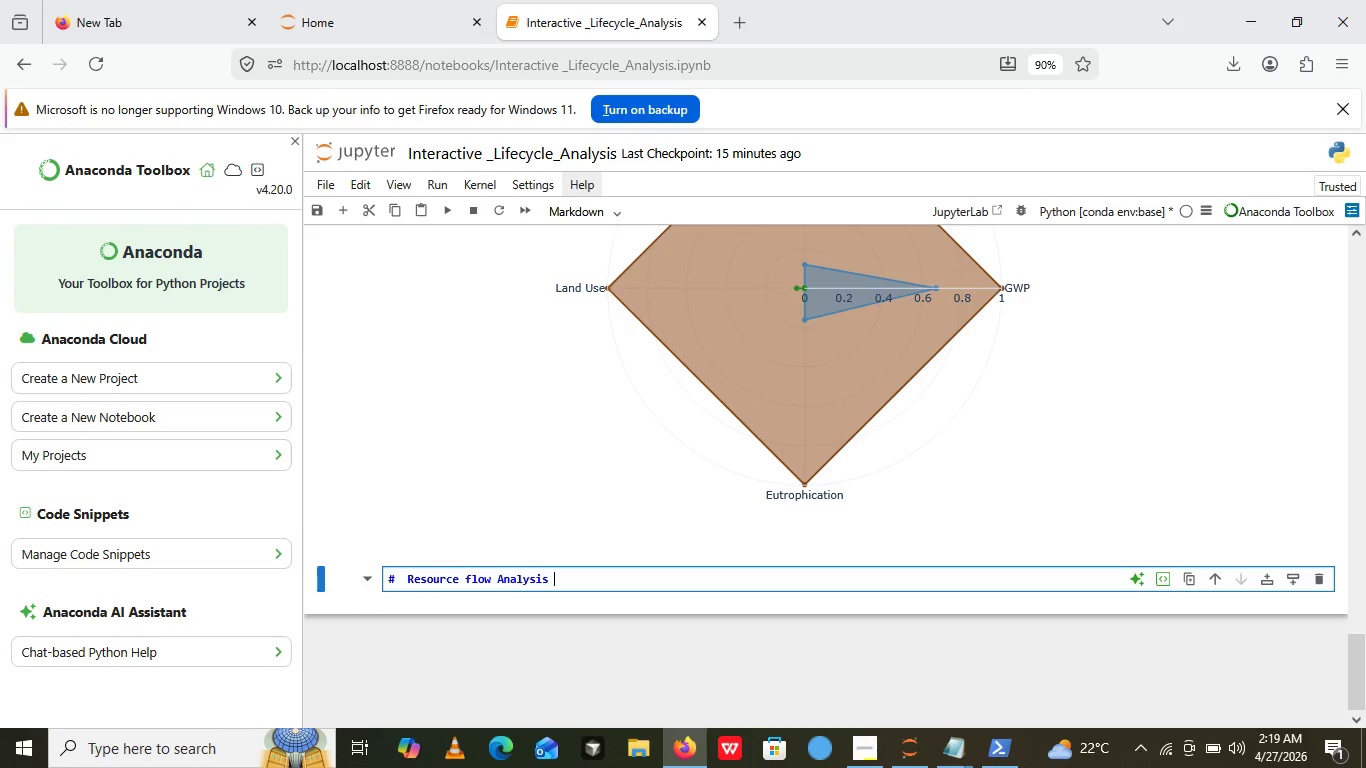 
key(ArrowRight)
 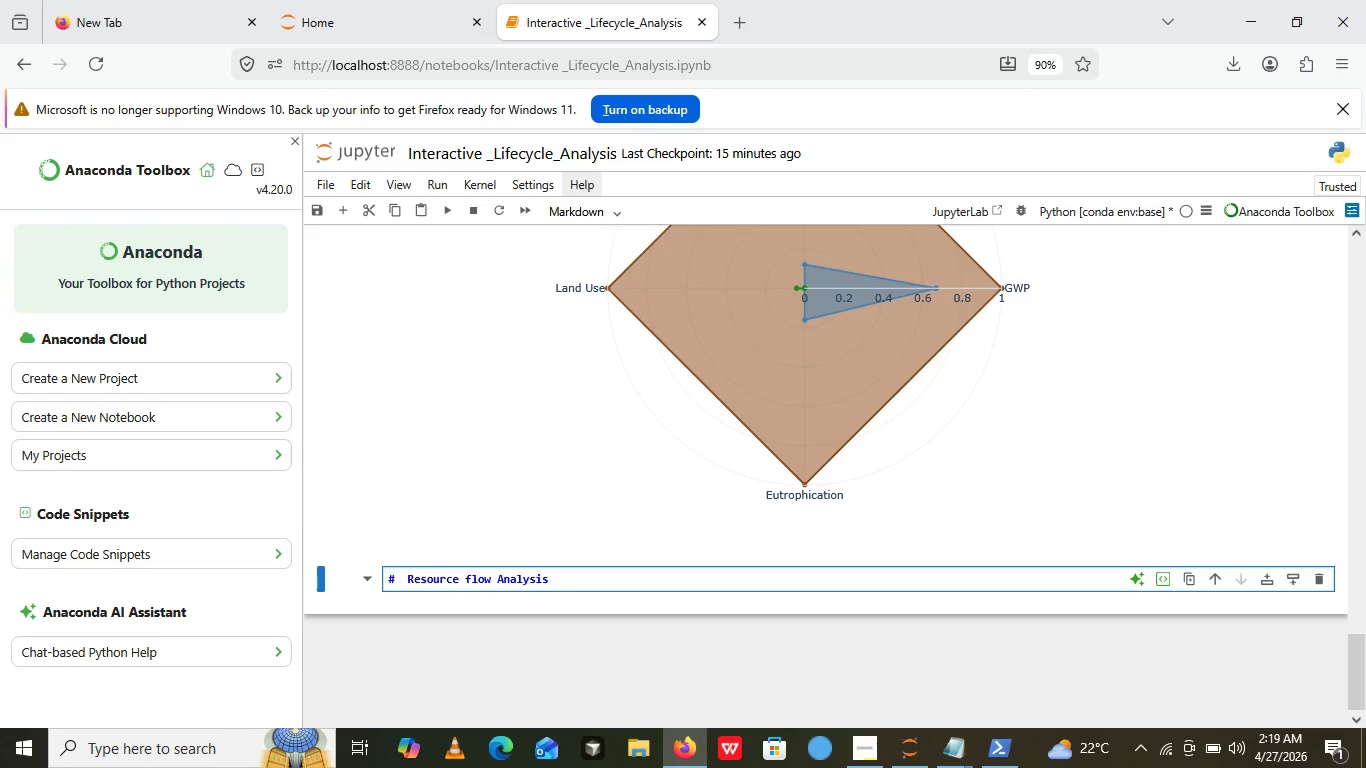 
type( ())
 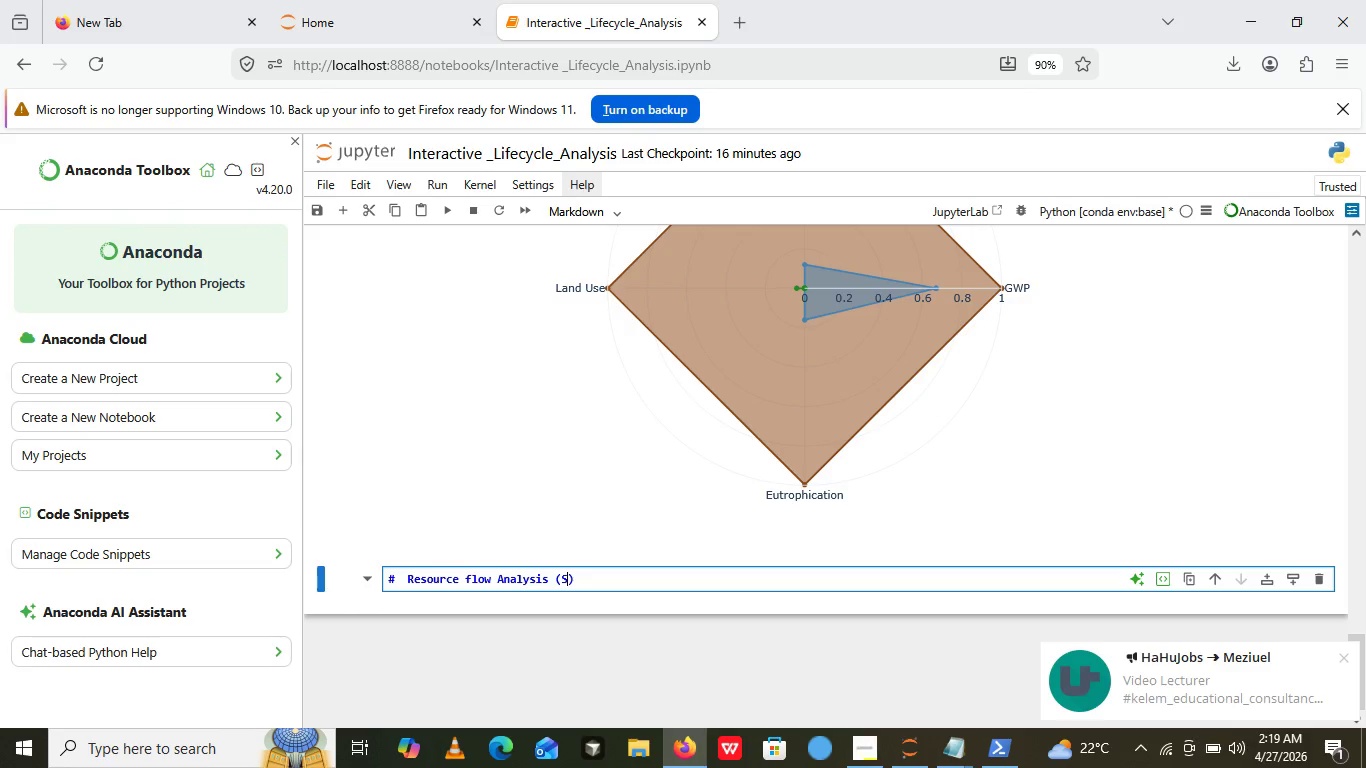 
key(ArrowLeft)
 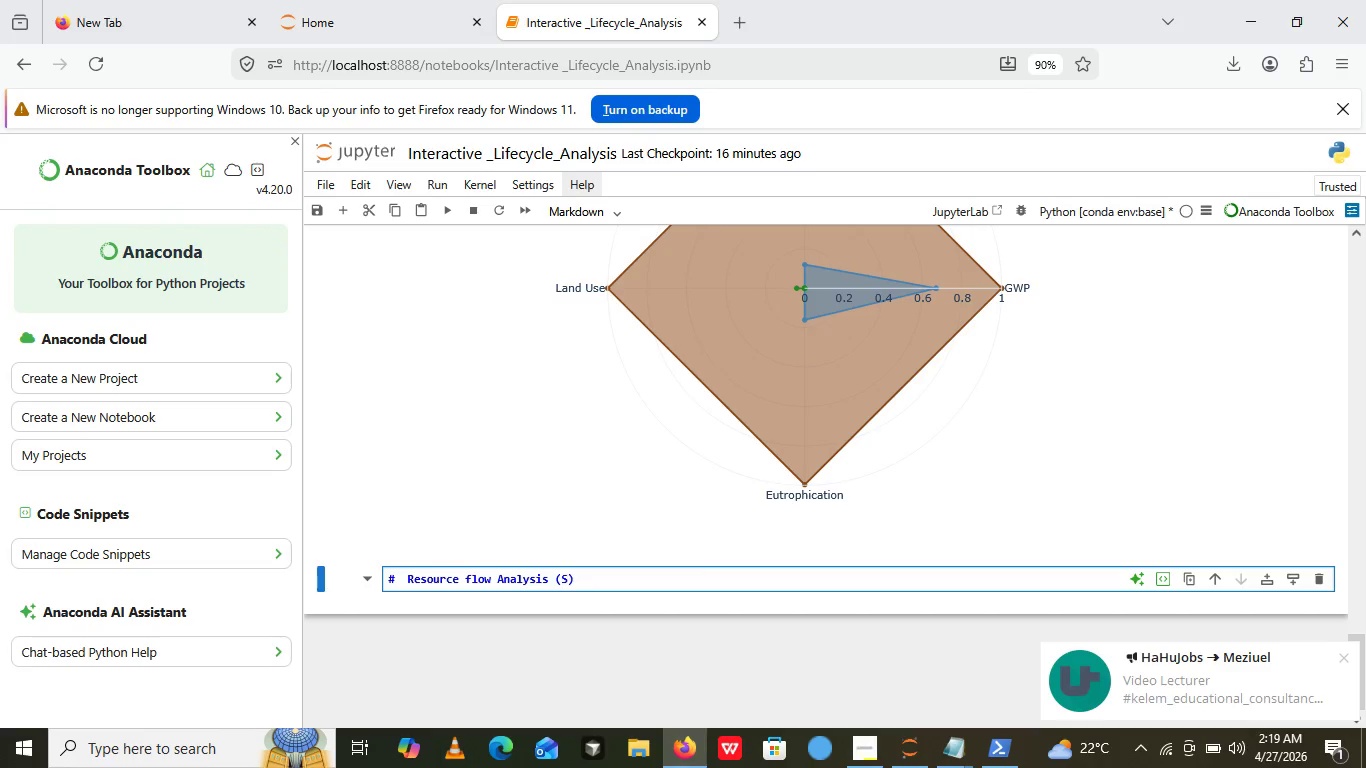 
type(Sn)
key(Backspace)
type(ankey Diagram)
 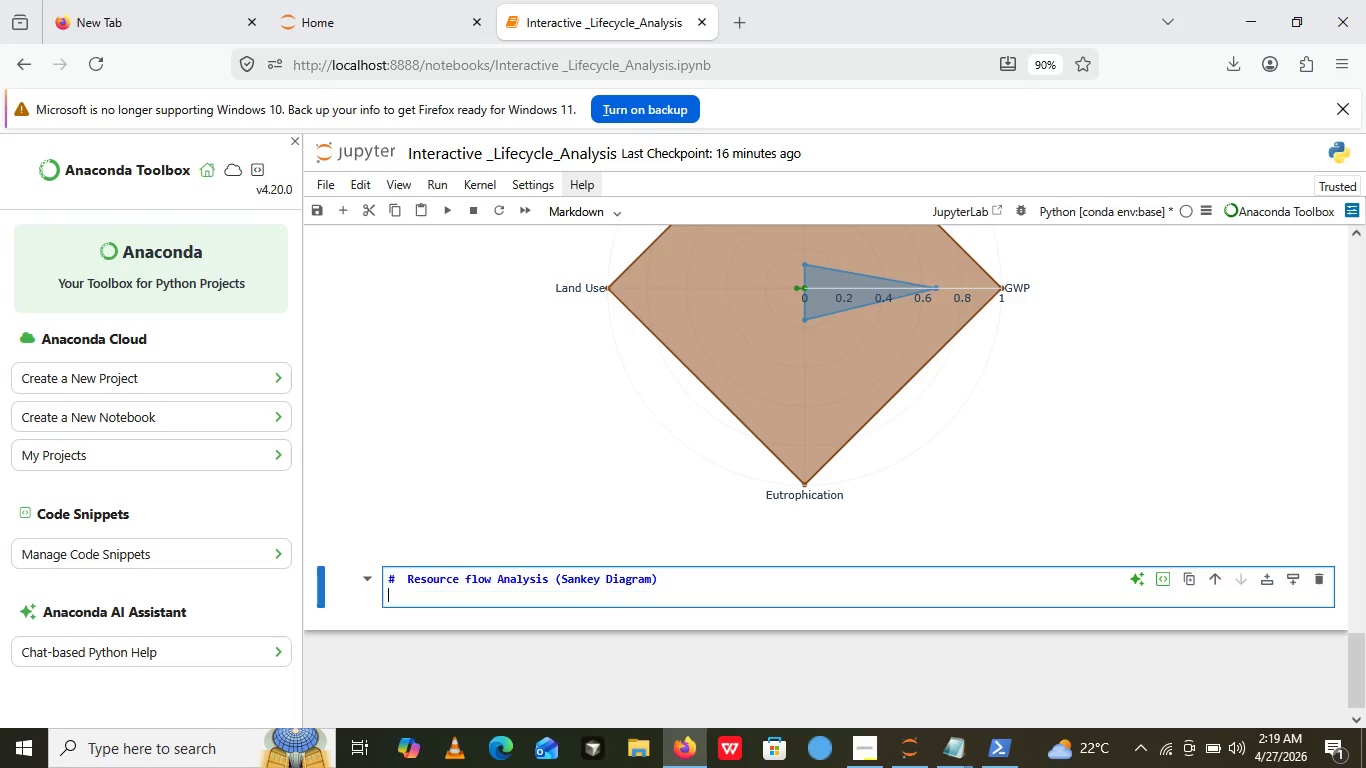 
key(ArrowRight)
 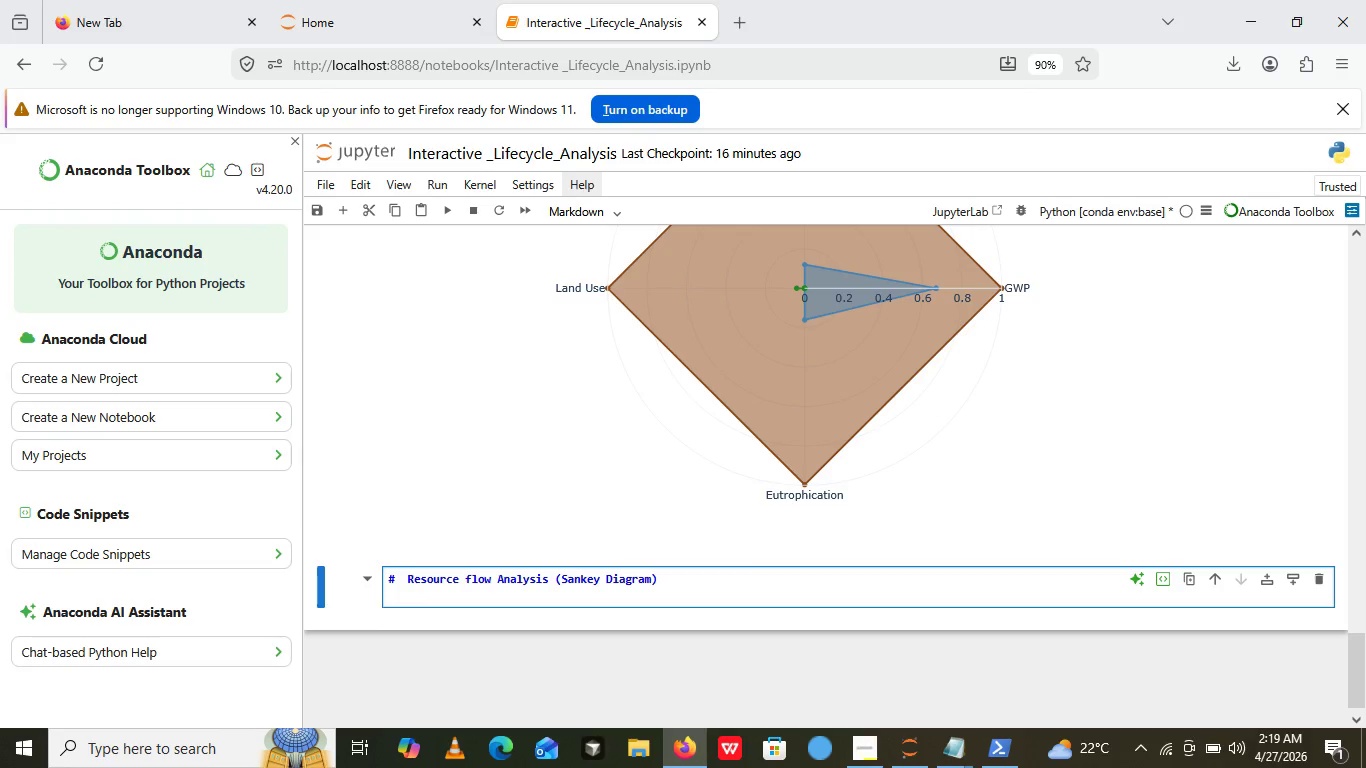 
key(Enter)
 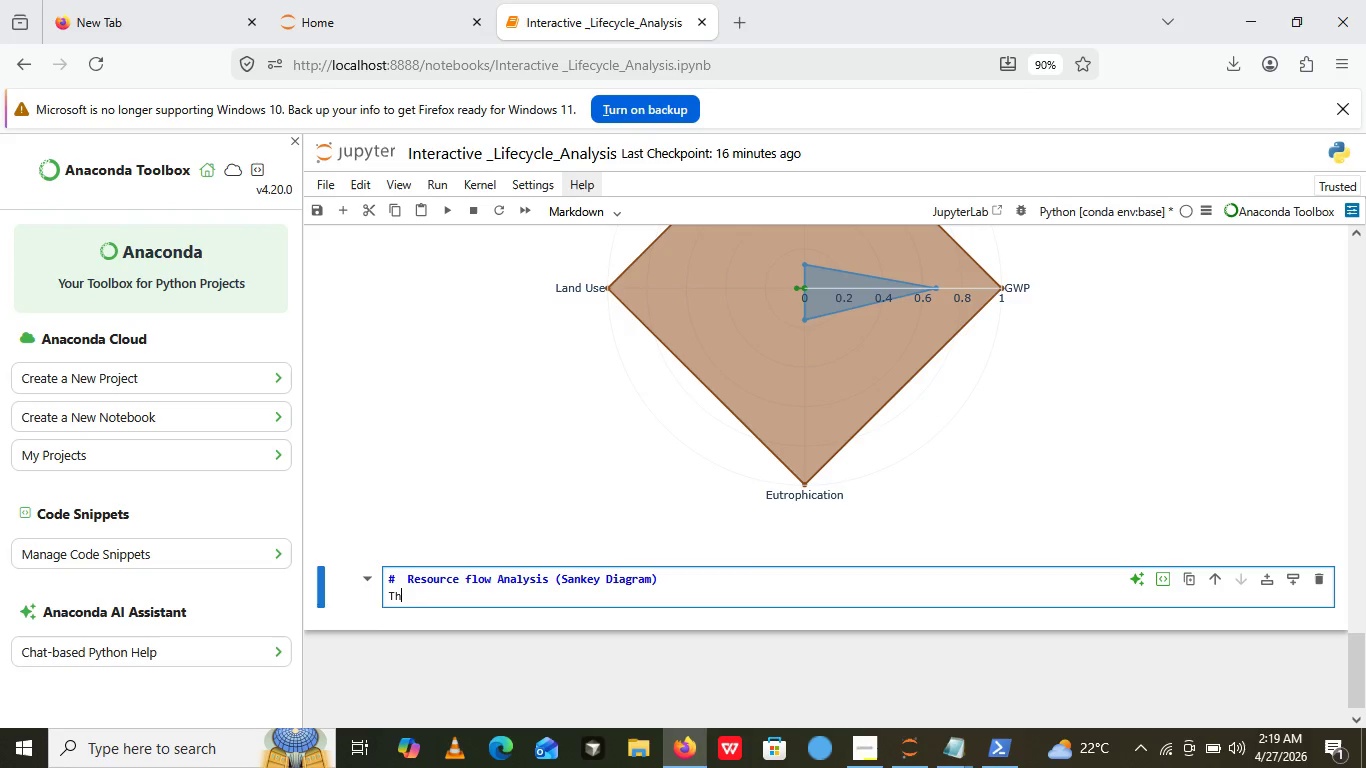 
type(The Sankey di)
key(Backspace)
key(Backspace)
type(DIAGRAM )
key(Backspace)
key(Backspace)
key(Backspace)
key(Backspace)
key(Backspace)
key(Backspace)
key(Backspace)
type(iagran)
key(Backspace)
type(m)
 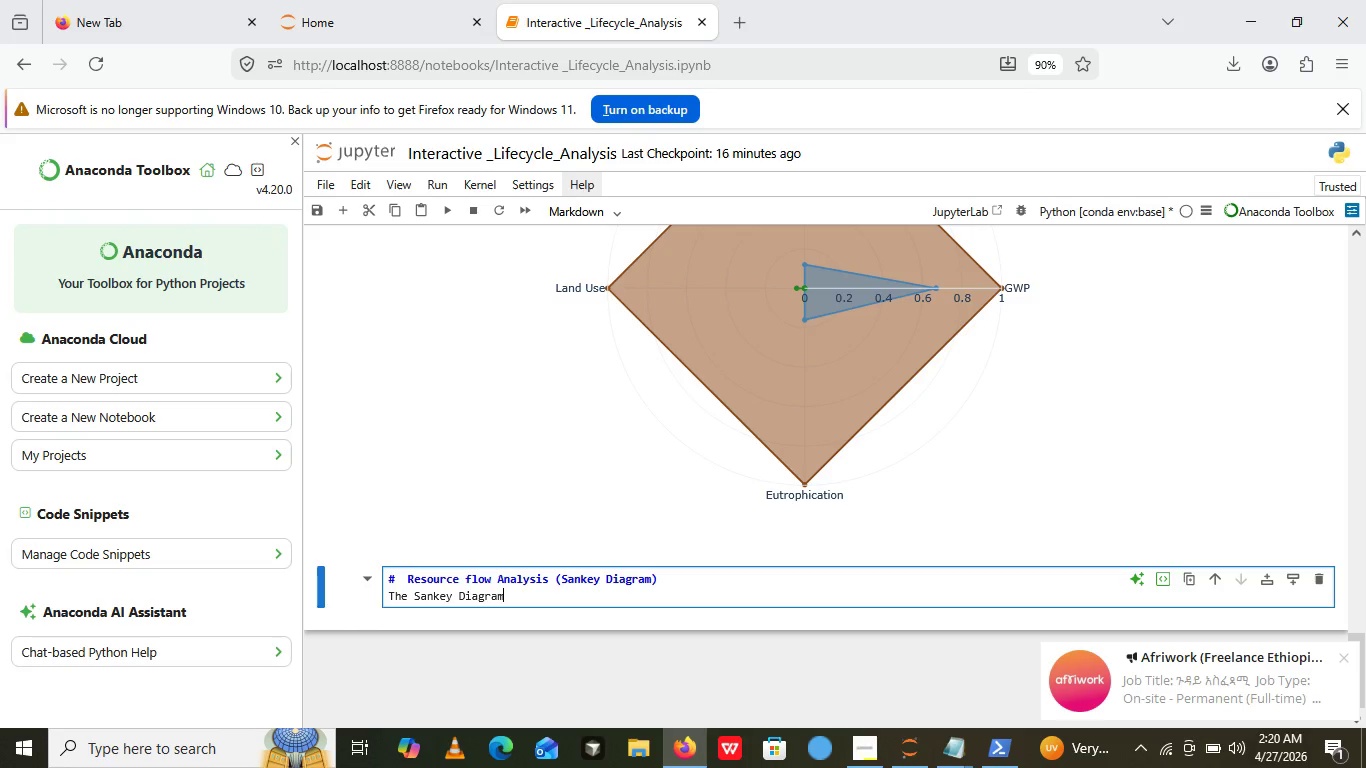 
wait(15.17)
 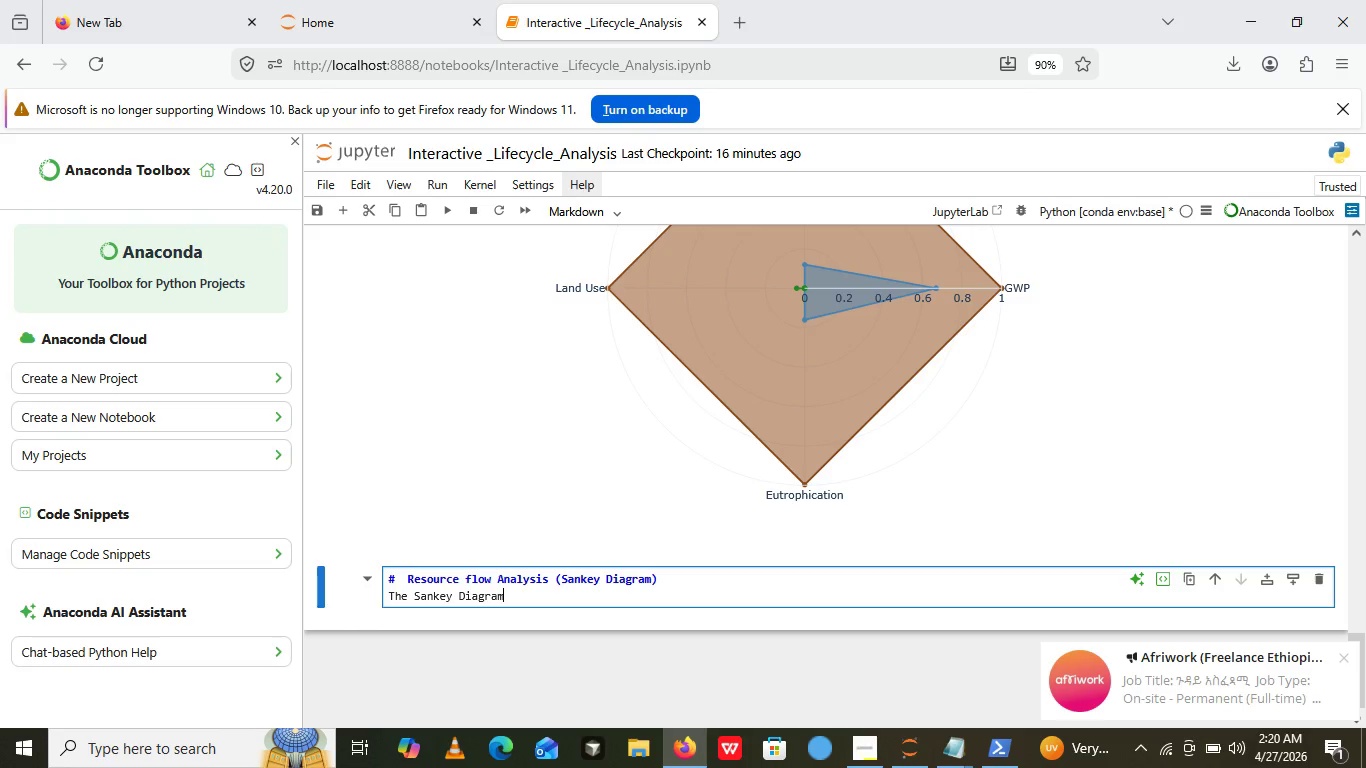 
type( visual)
 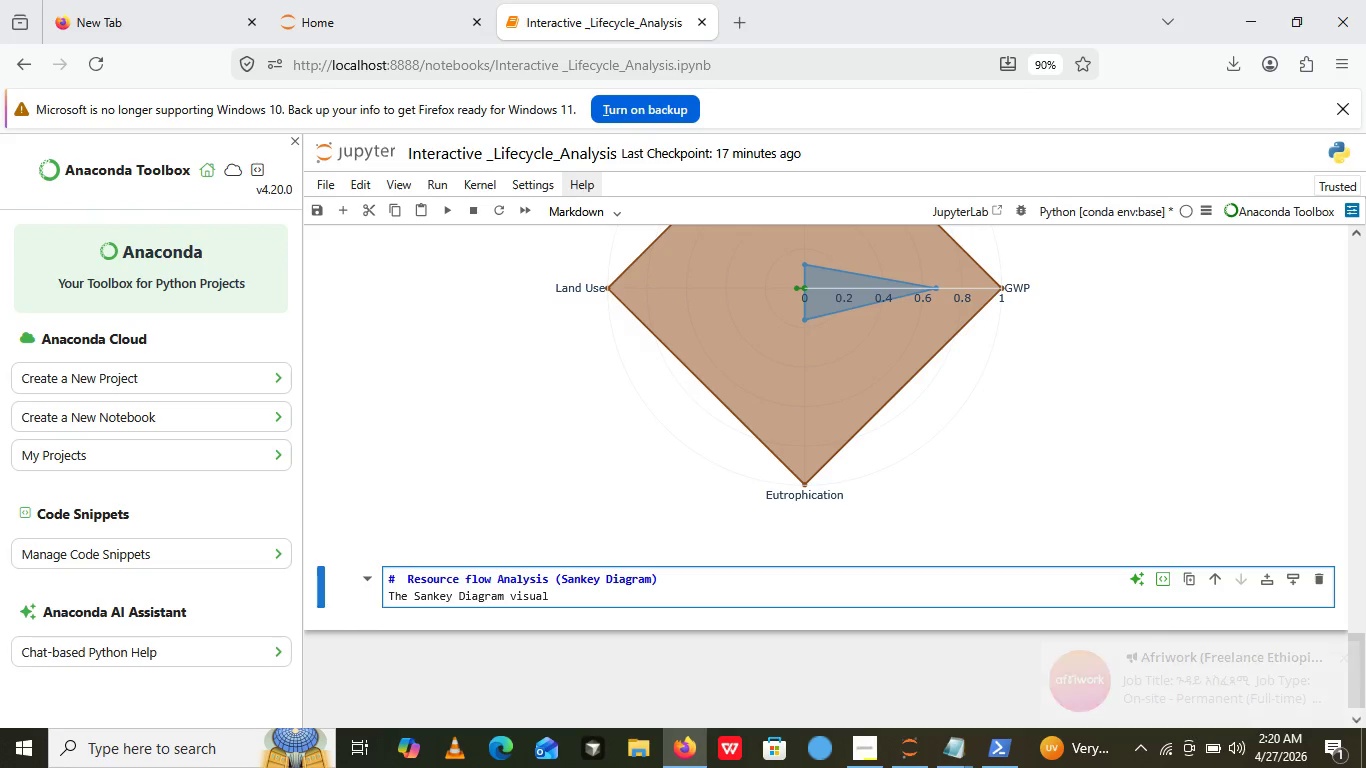 
wait(5.03)
 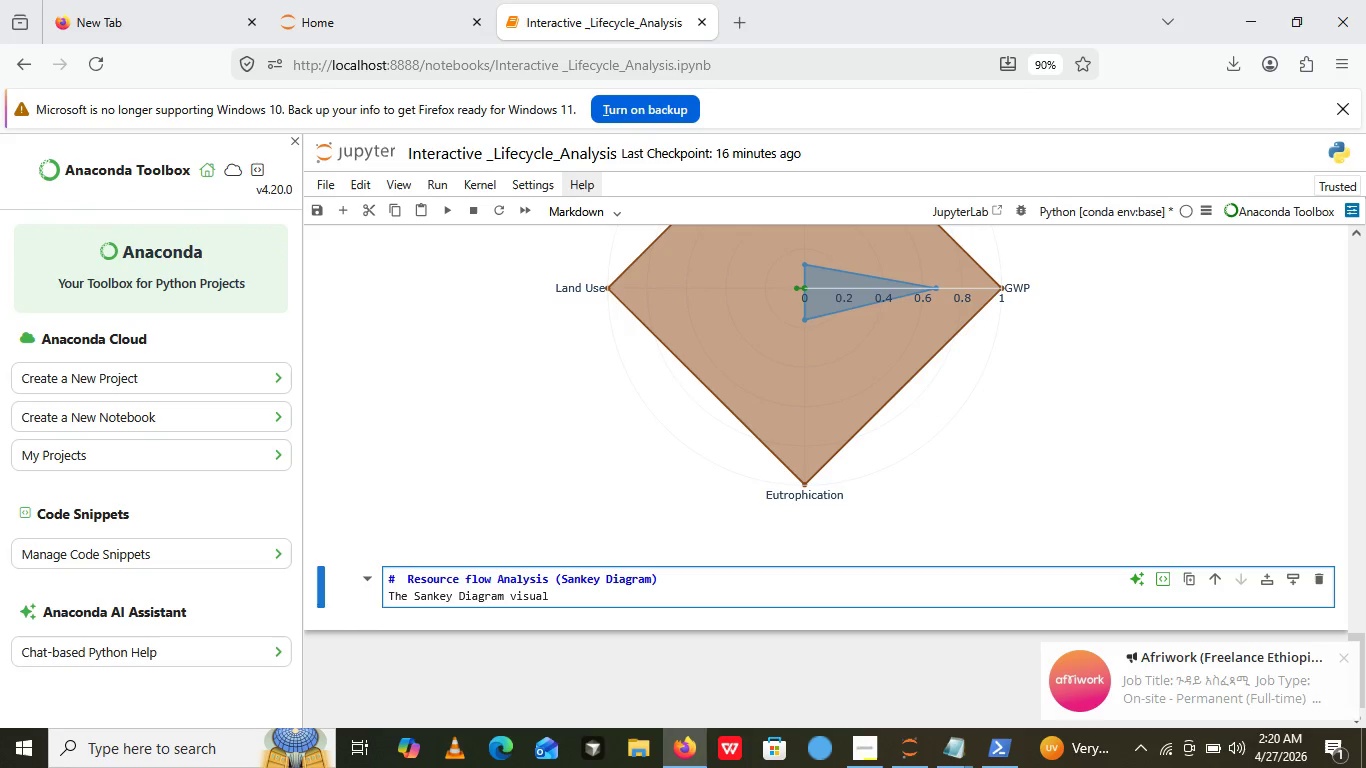 
key(I)
 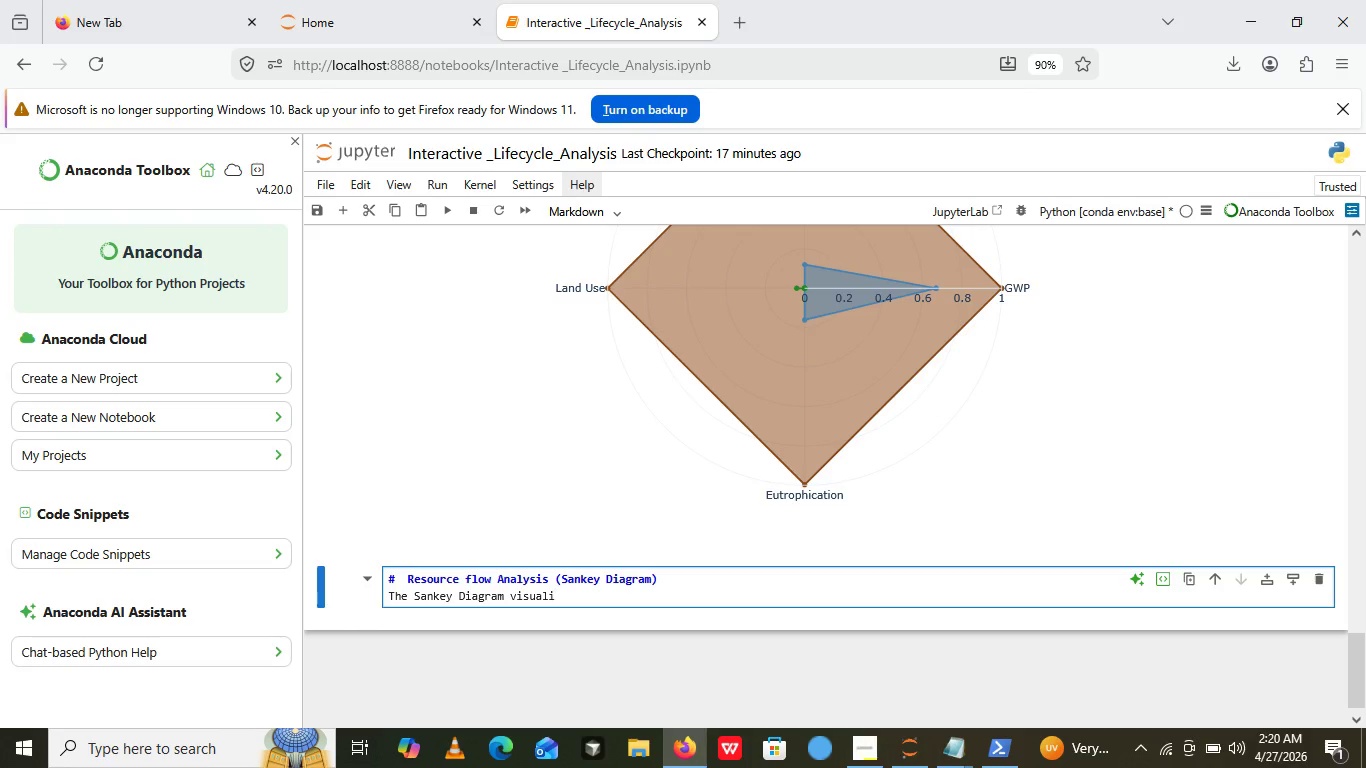 
wait(10.52)
 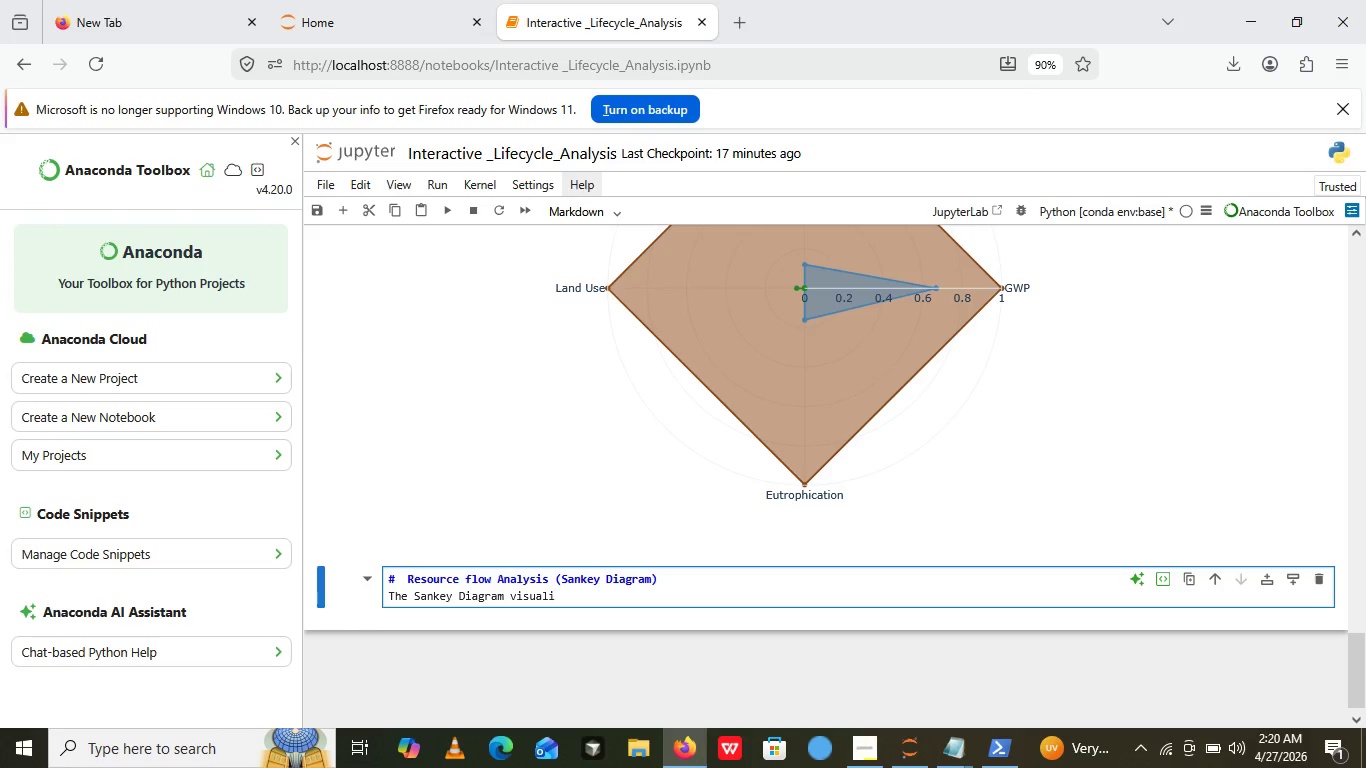 
type(zee )
key(Backspace)
key(Backspace)
type(s how resource)
 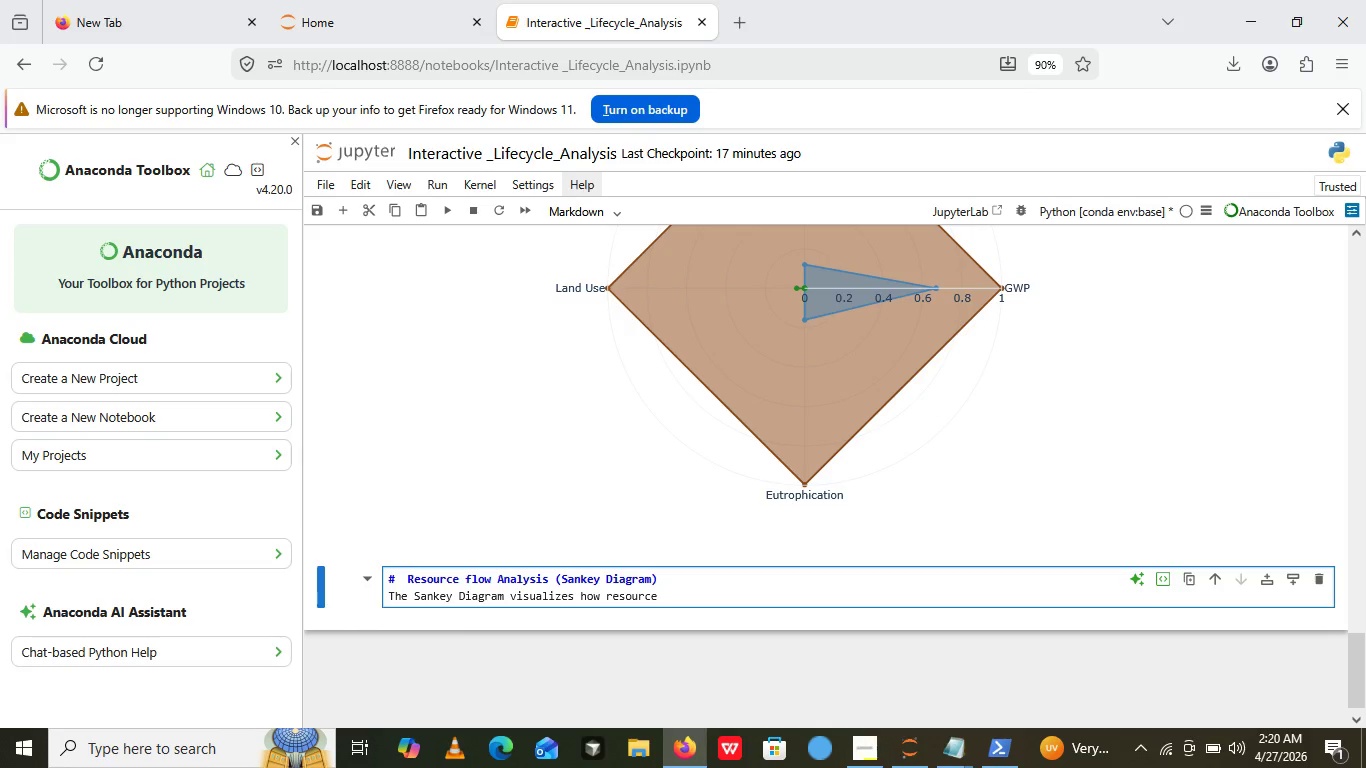 
wait(8.39)
 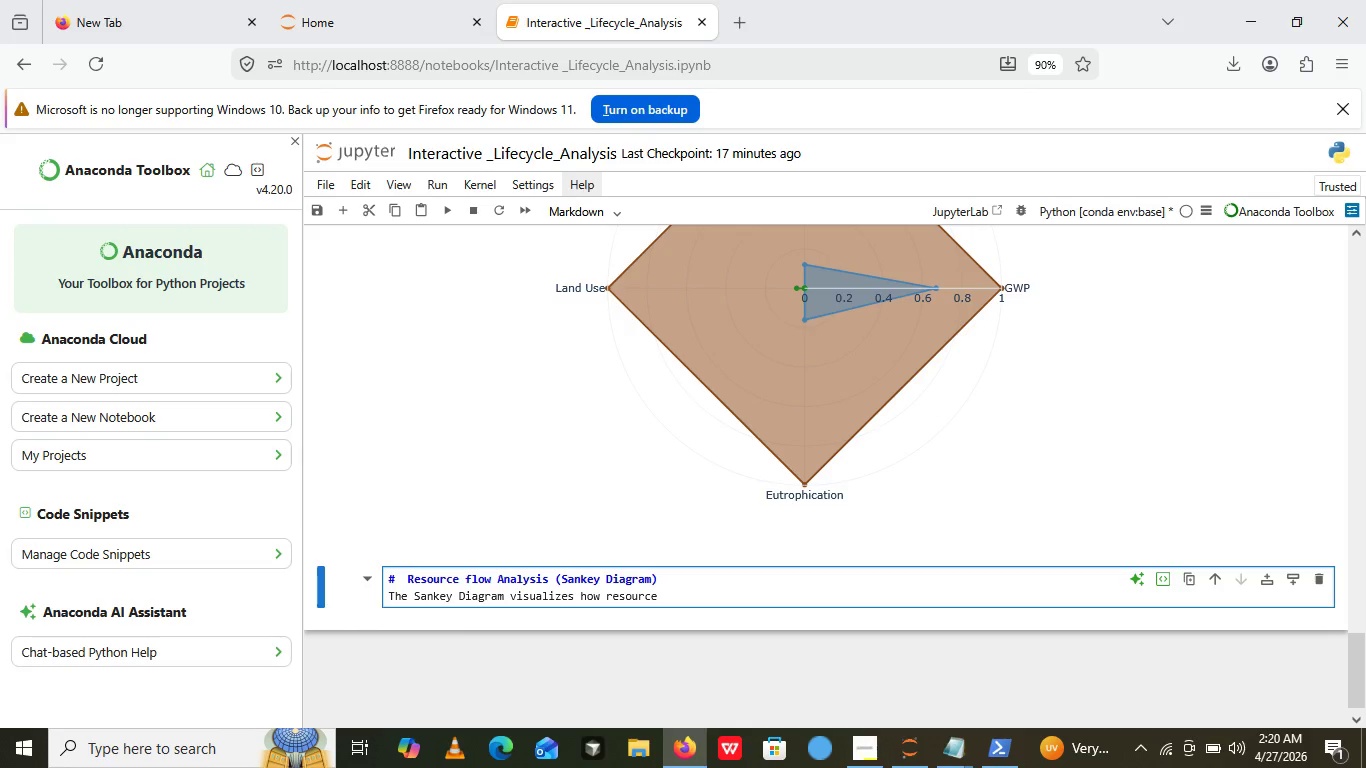 
type(())
 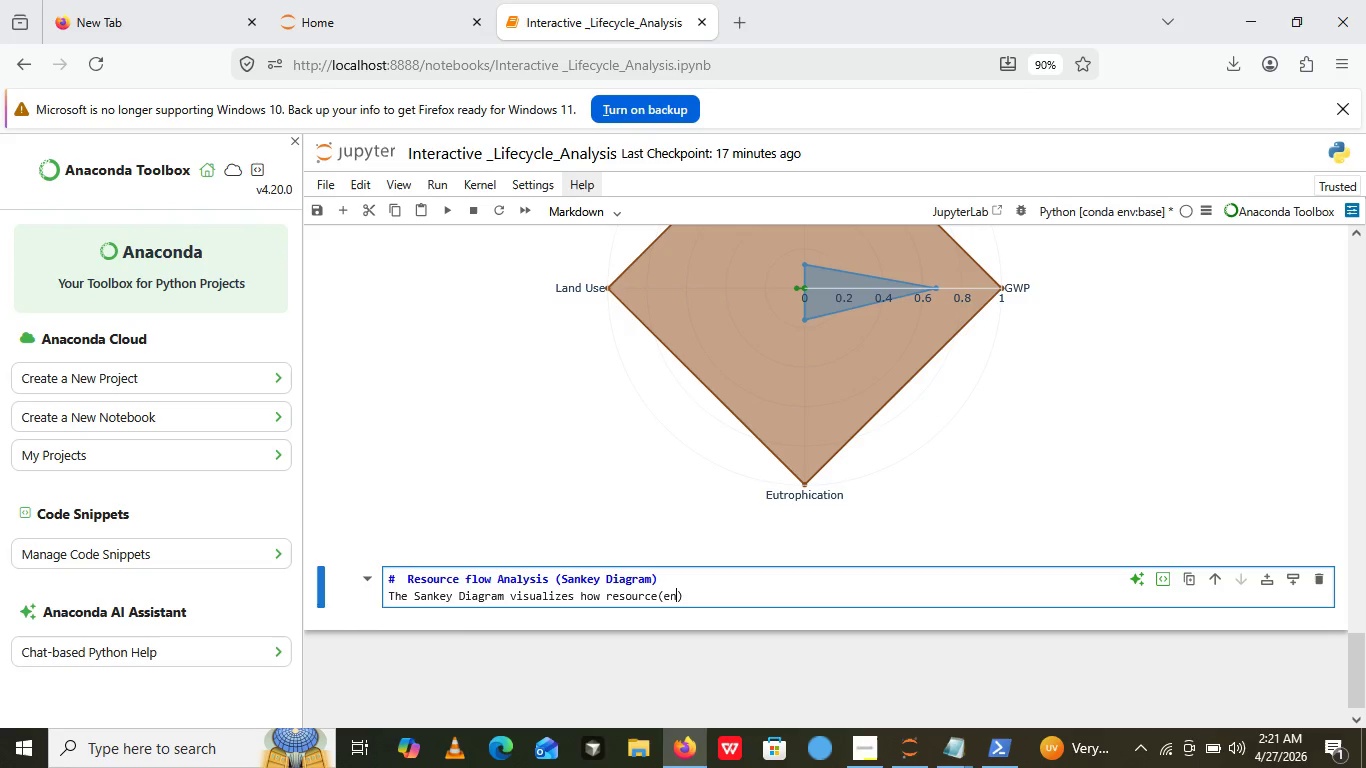 
key(ArrowLeft)
 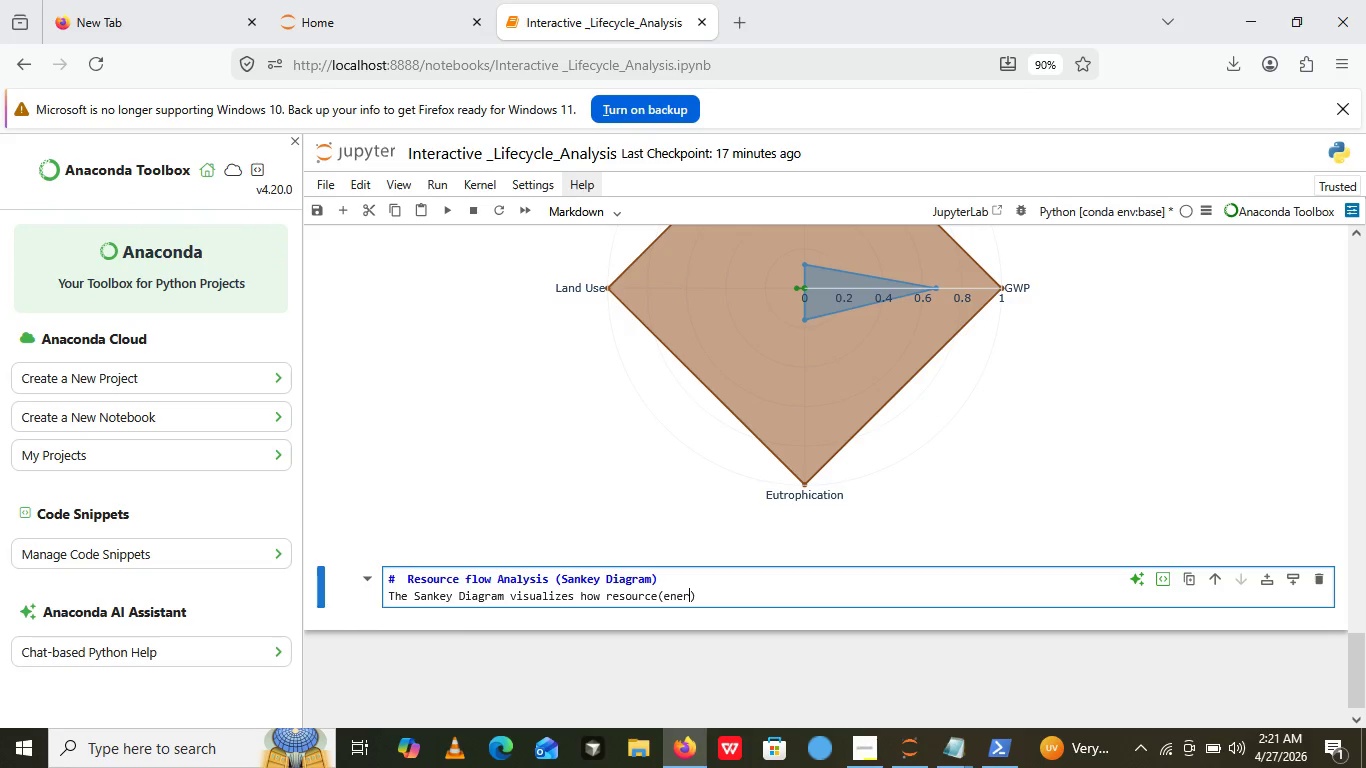 
type(energy,water)
 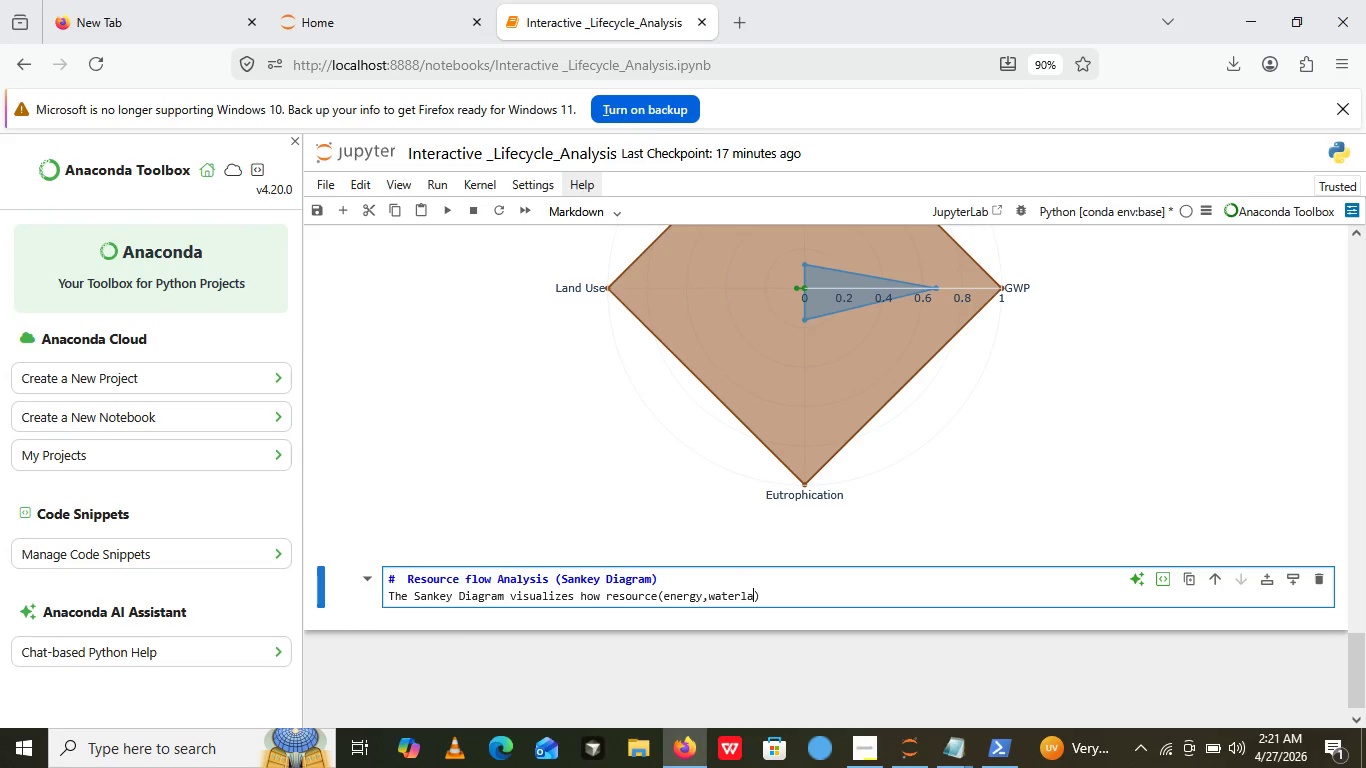 
type(land)
 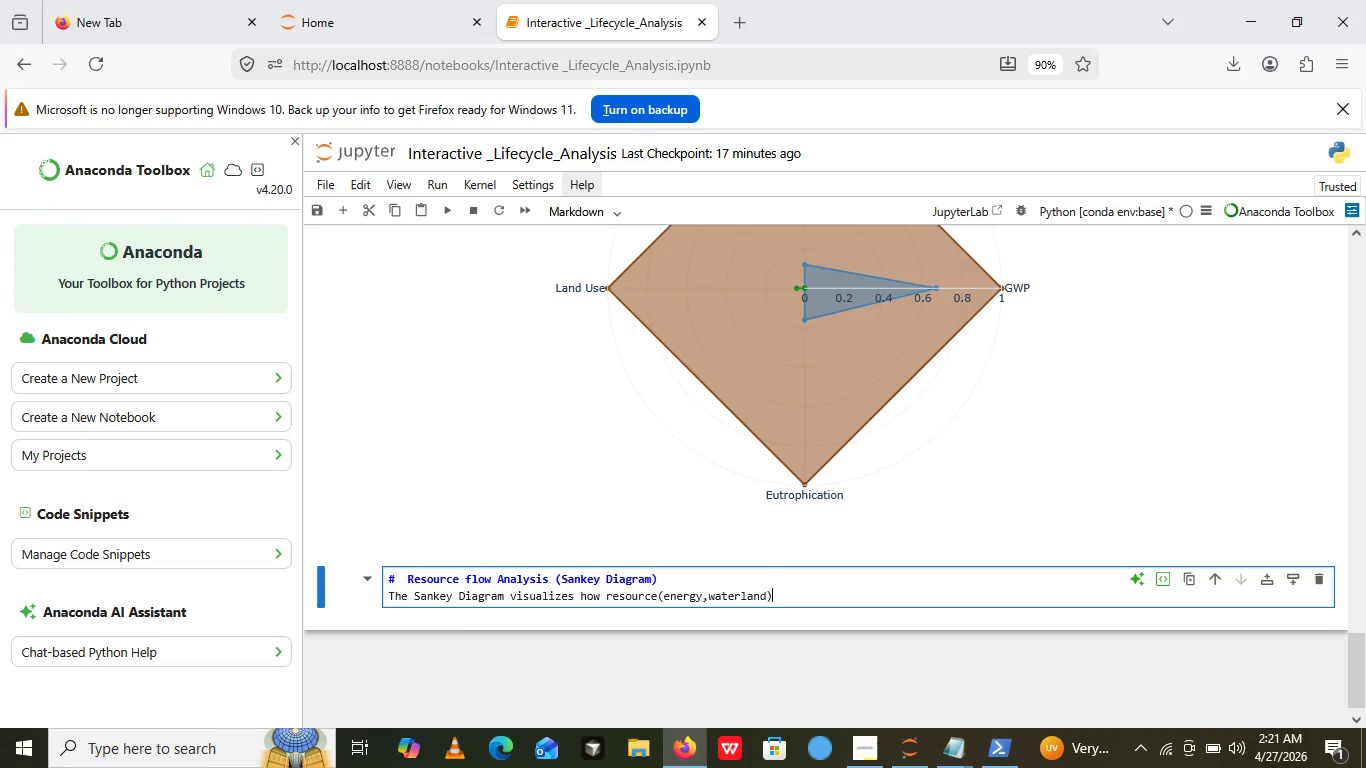 
key(ArrowRight)
 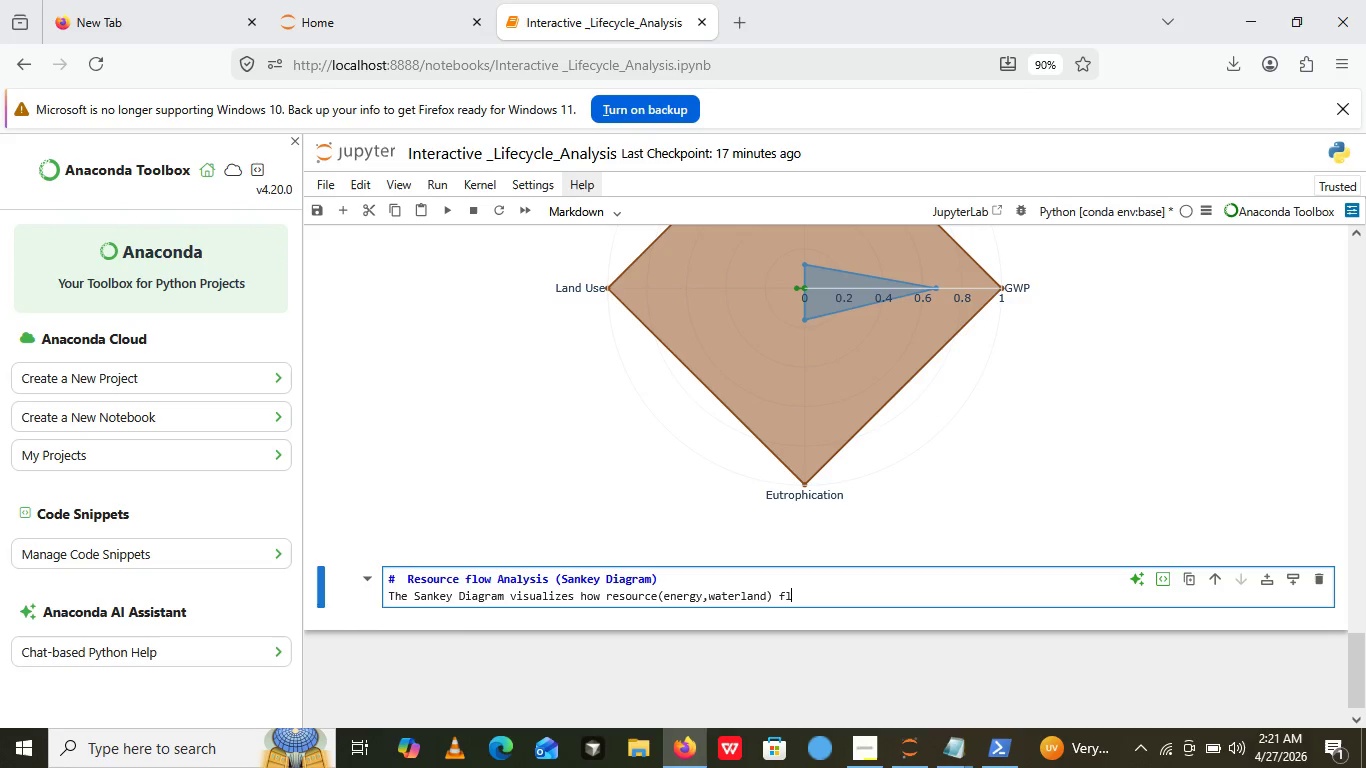 
type( flow th)
 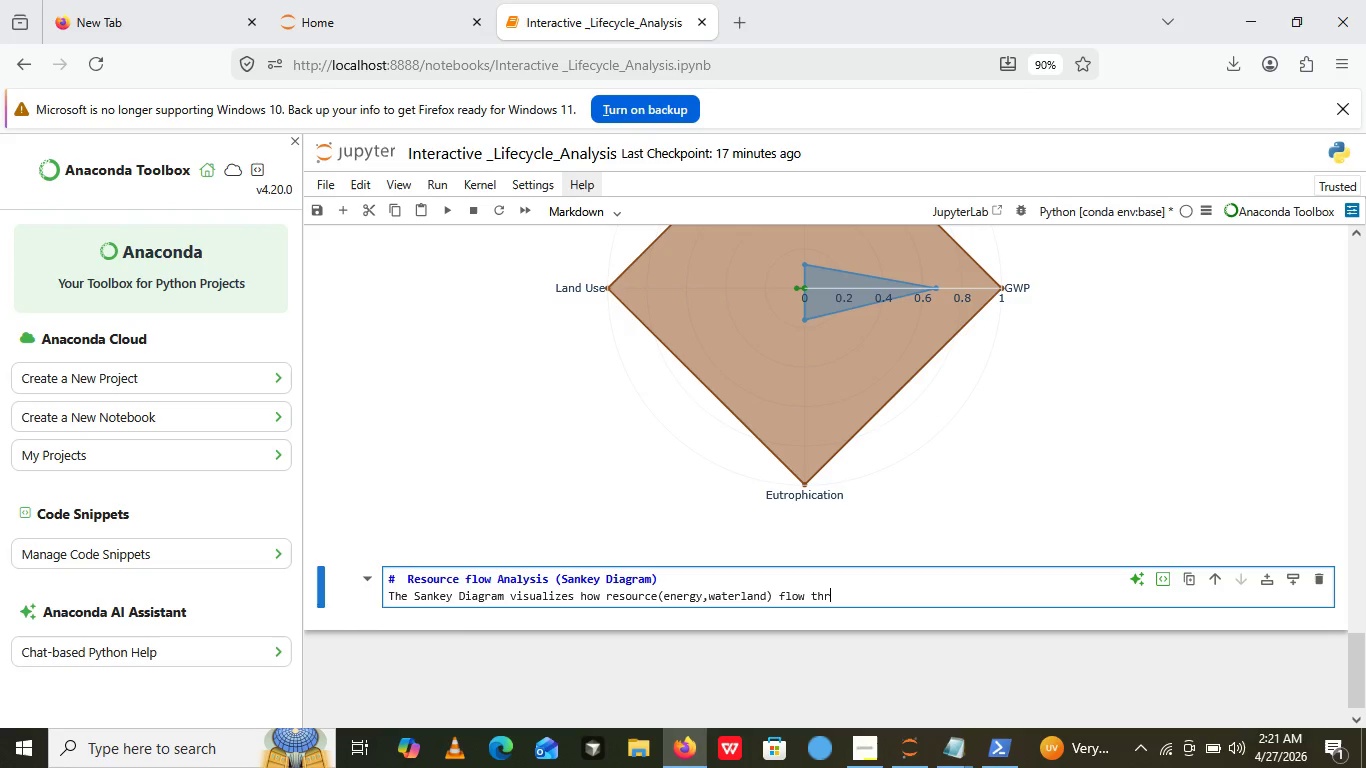 
type(rouugh the production process)
 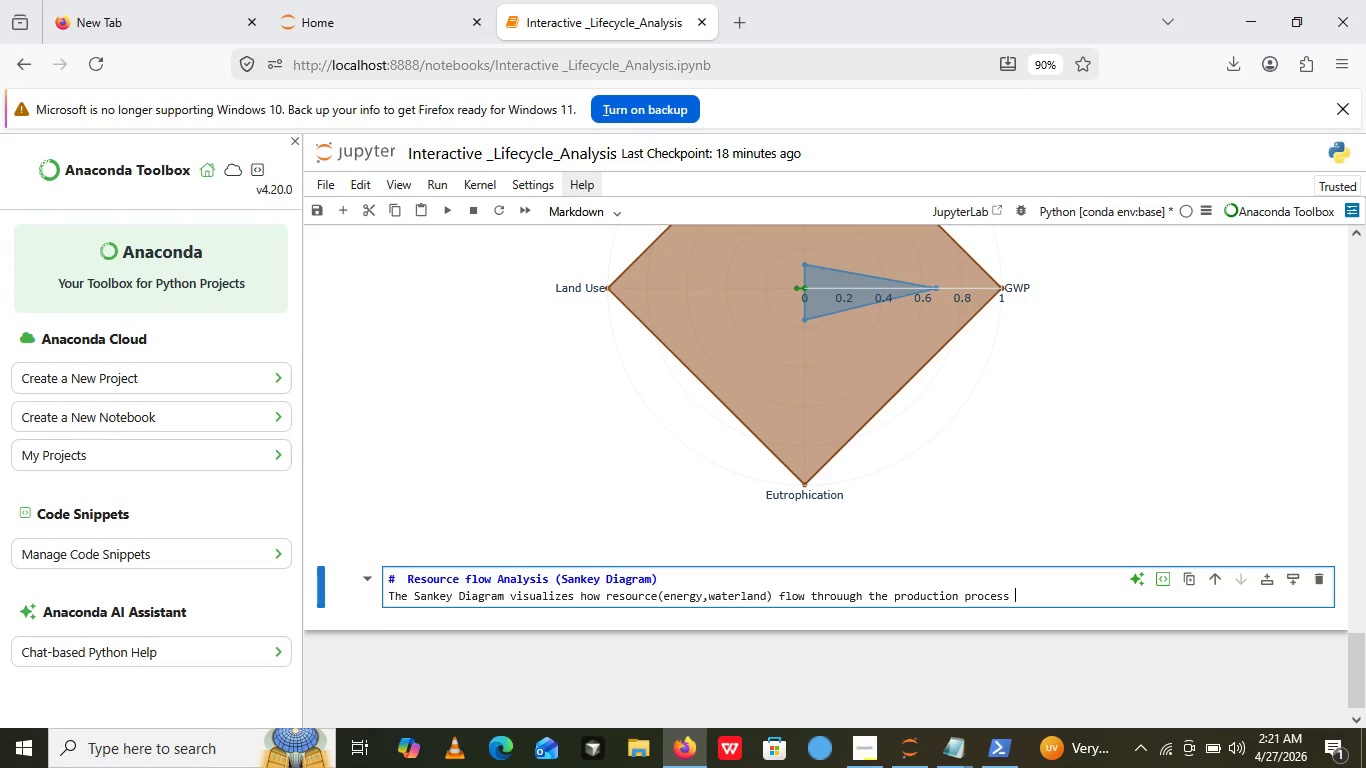 
type( and  turn into the final material or emissions)
 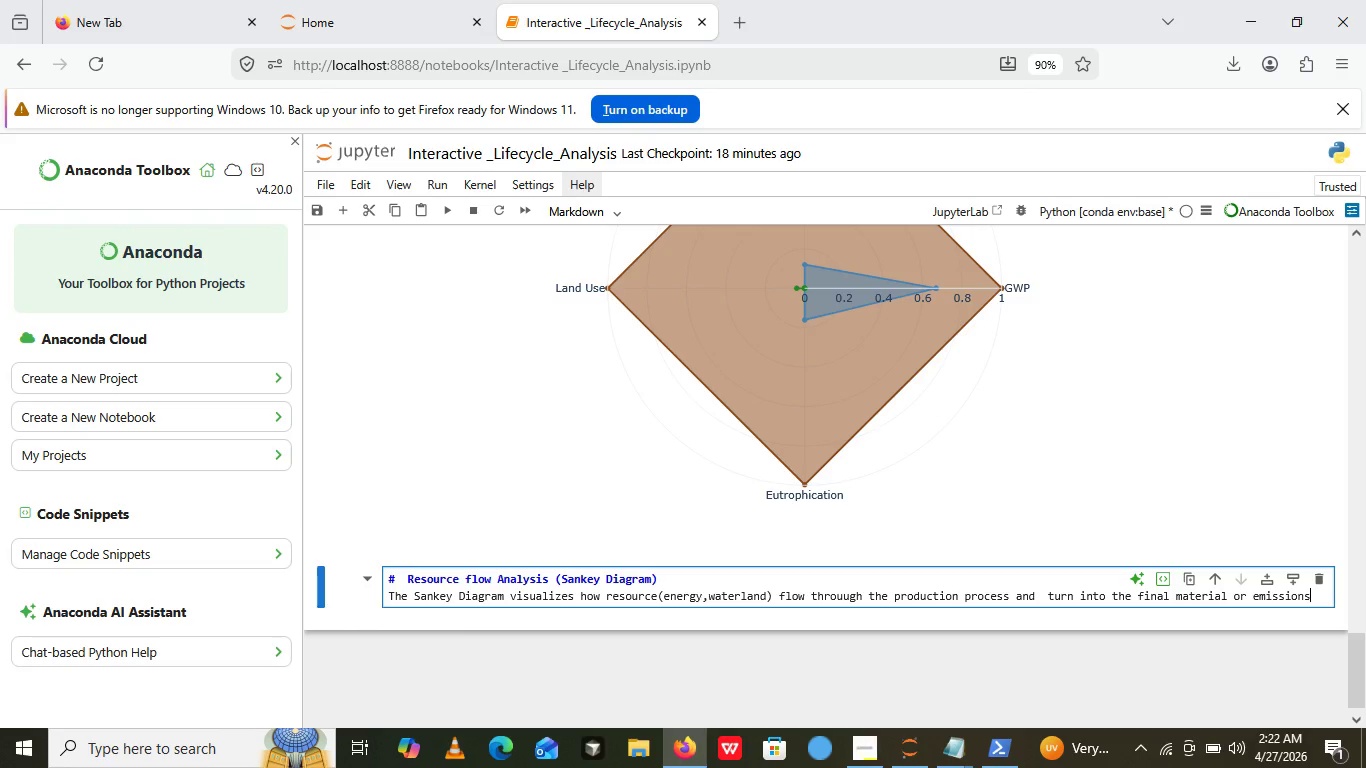 
wait(7.17)
 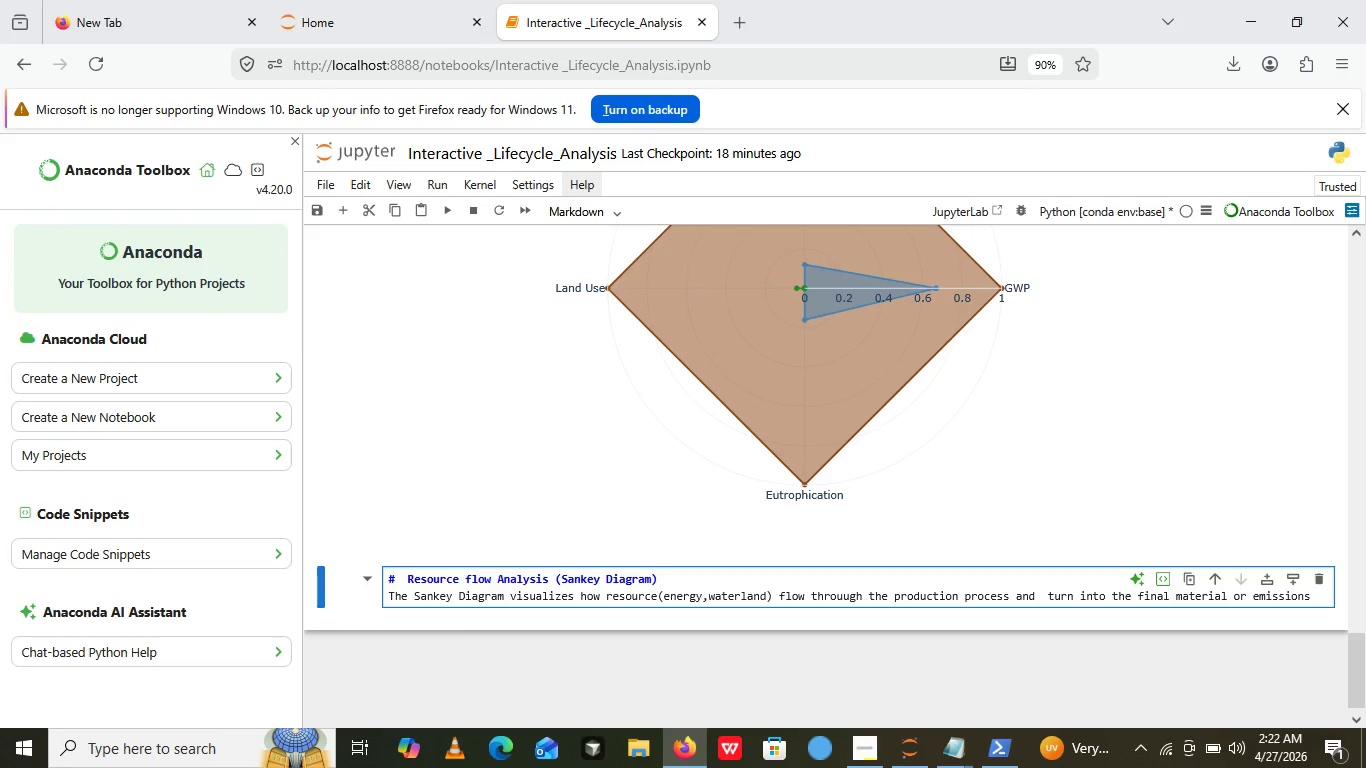 
key(Period)
 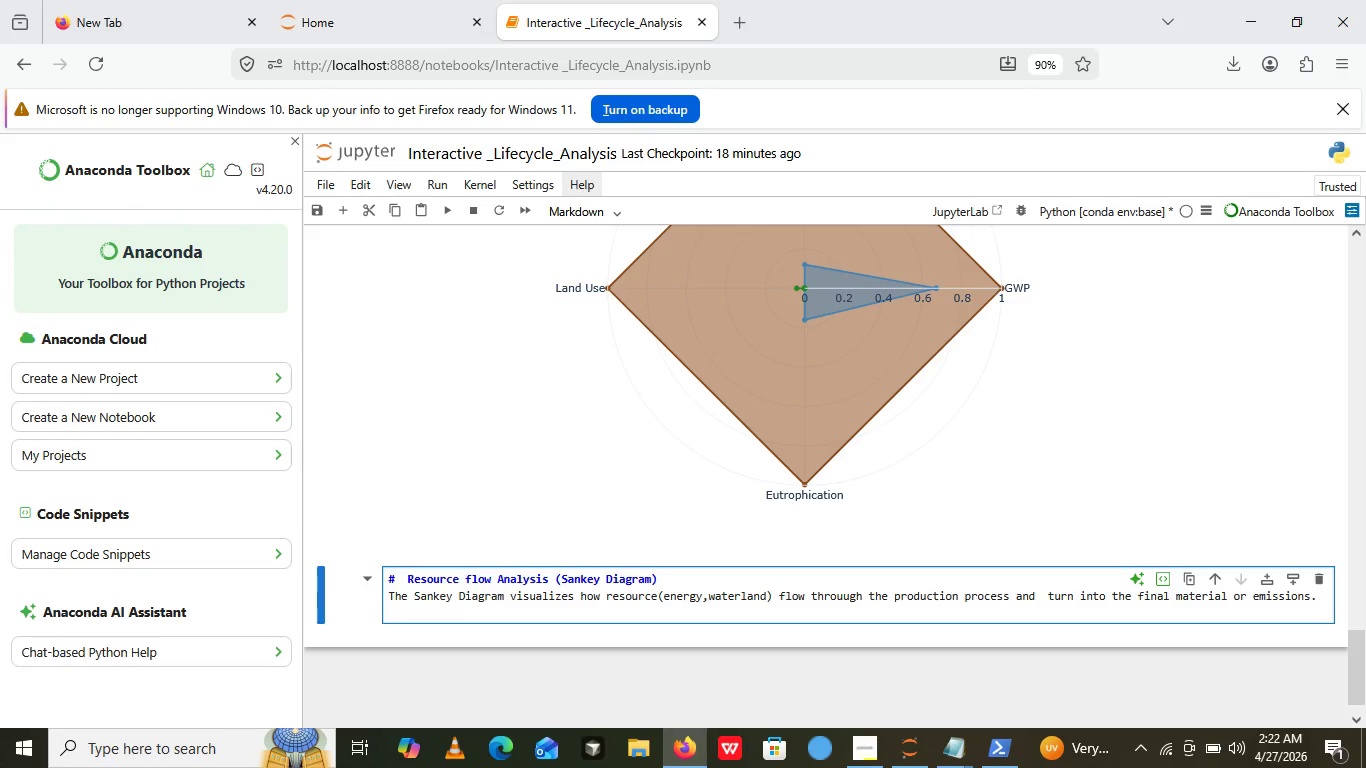 
key(Enter)
 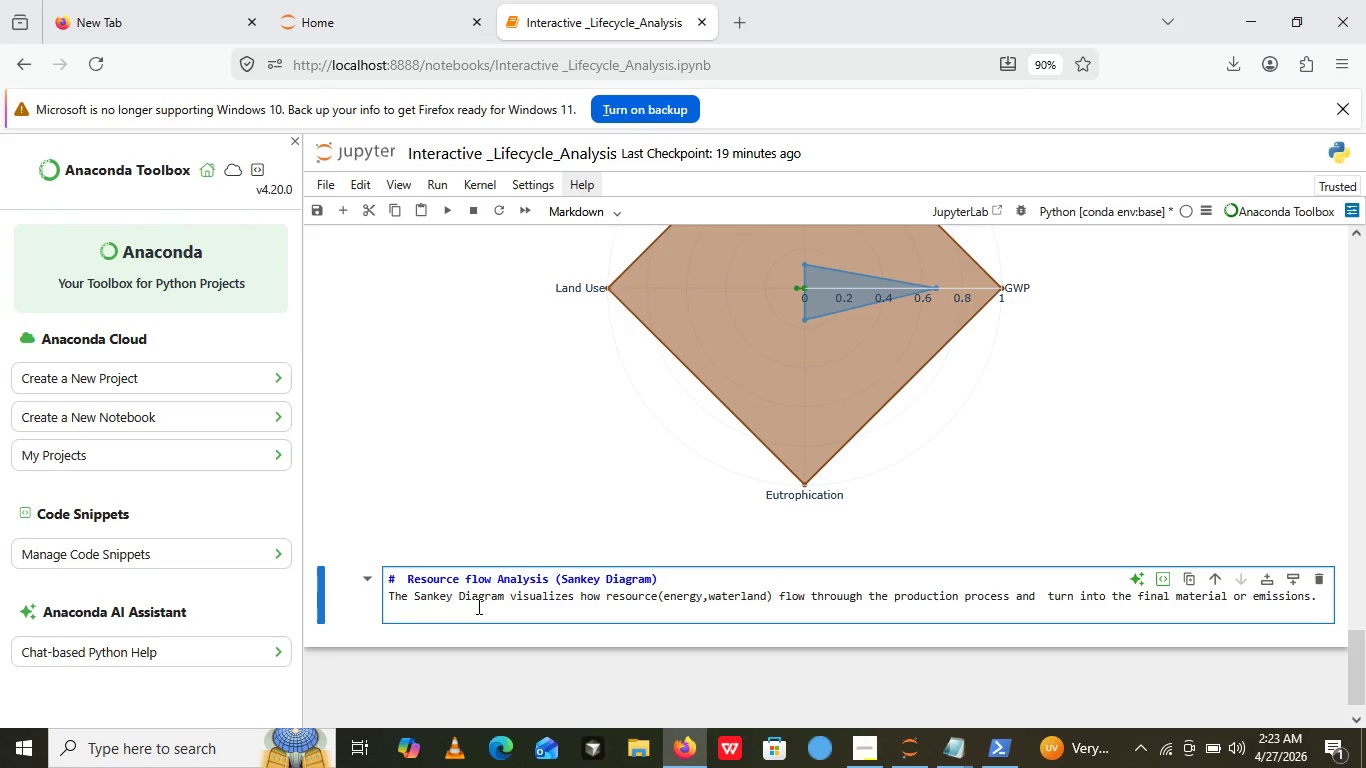 
wait(46.69)
 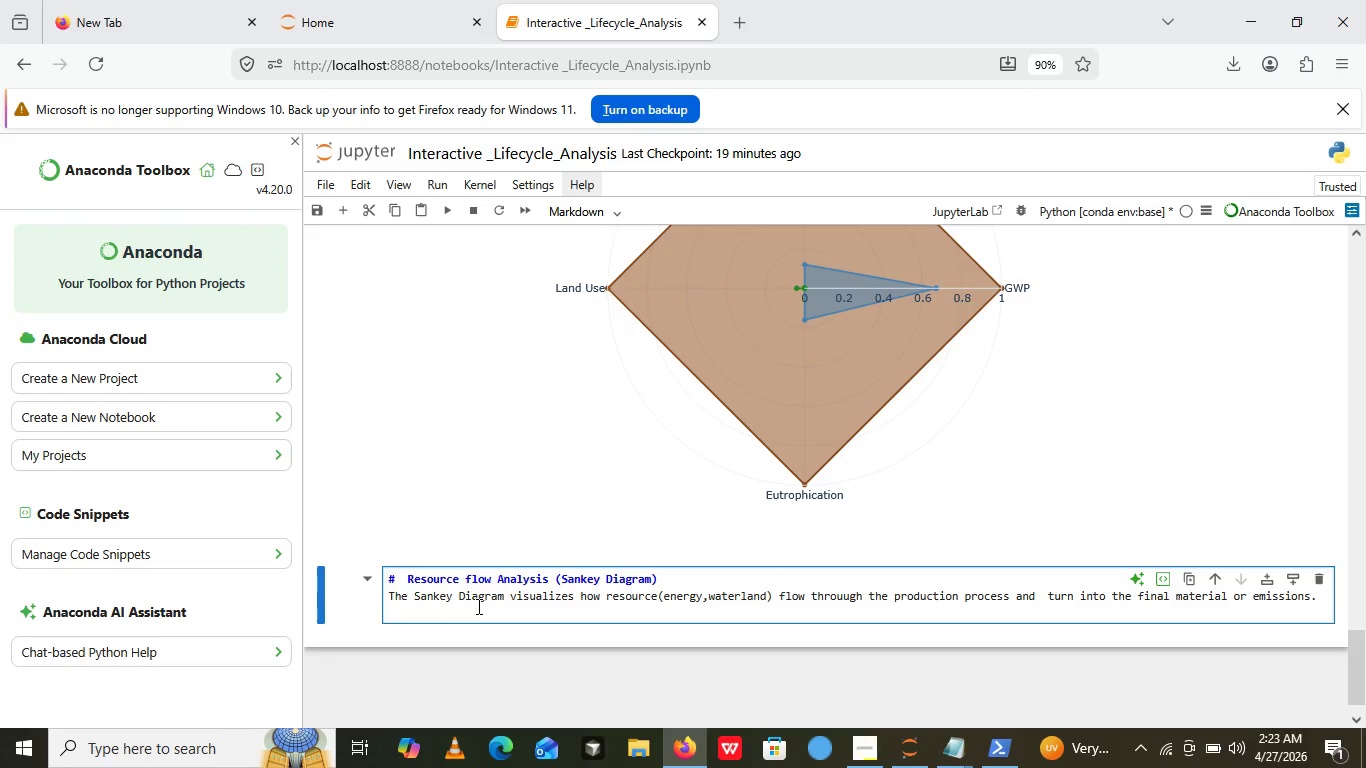 
type( Select a material using the )
 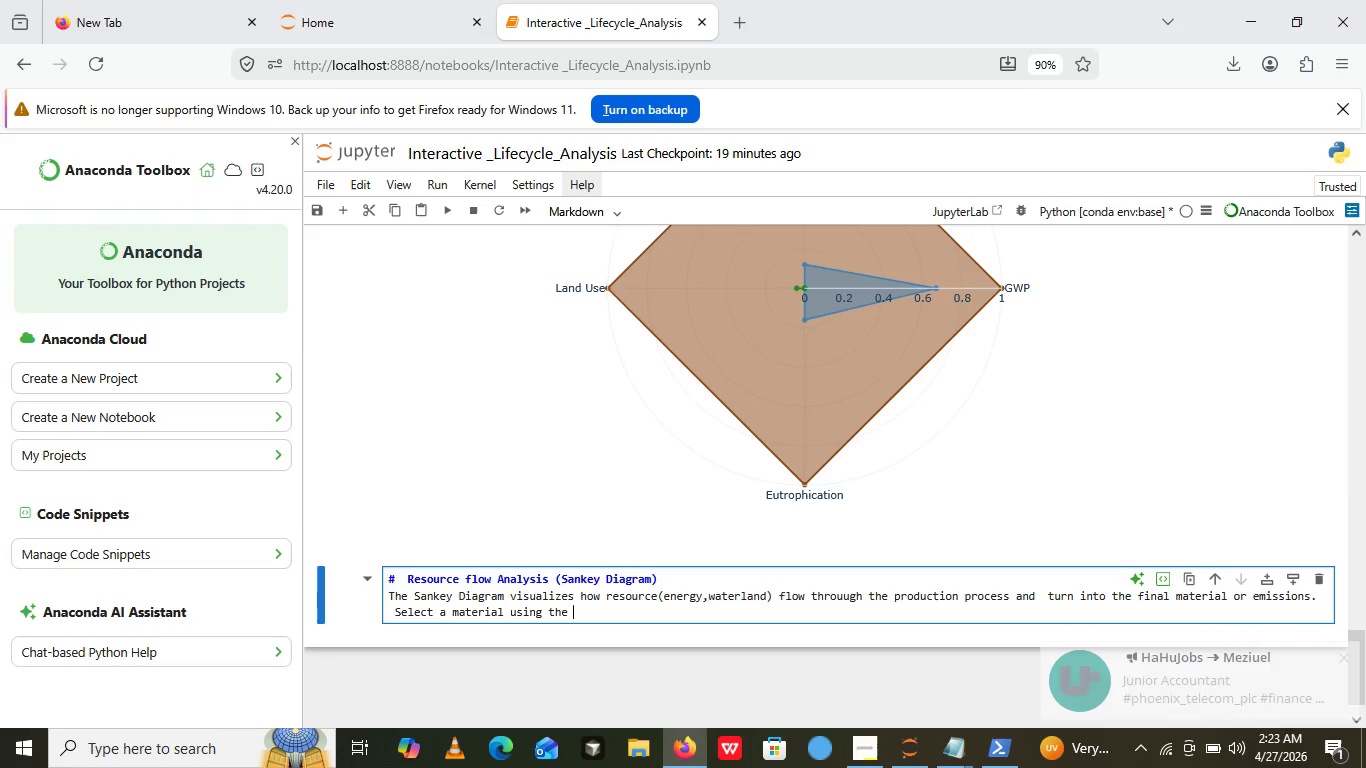 
wait(5.77)
 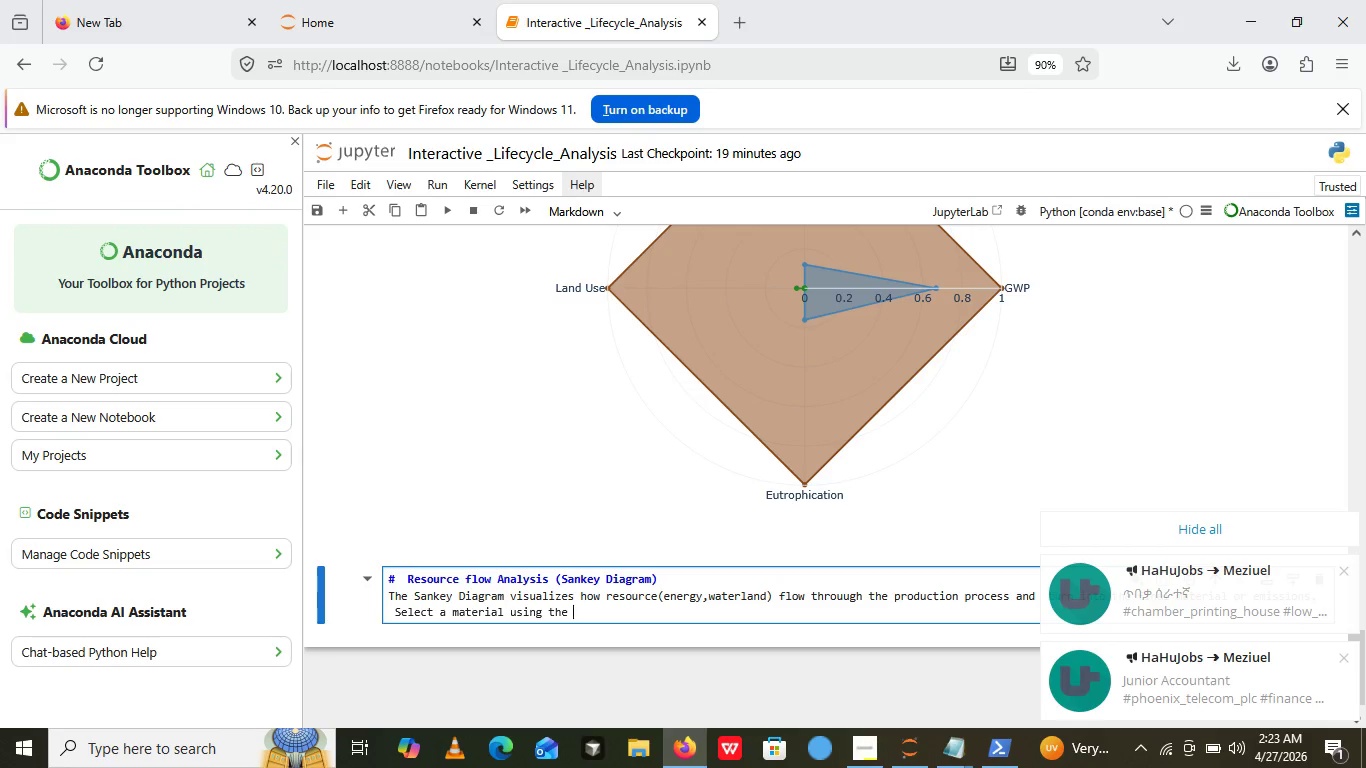 
type( dropdown in the sens)
 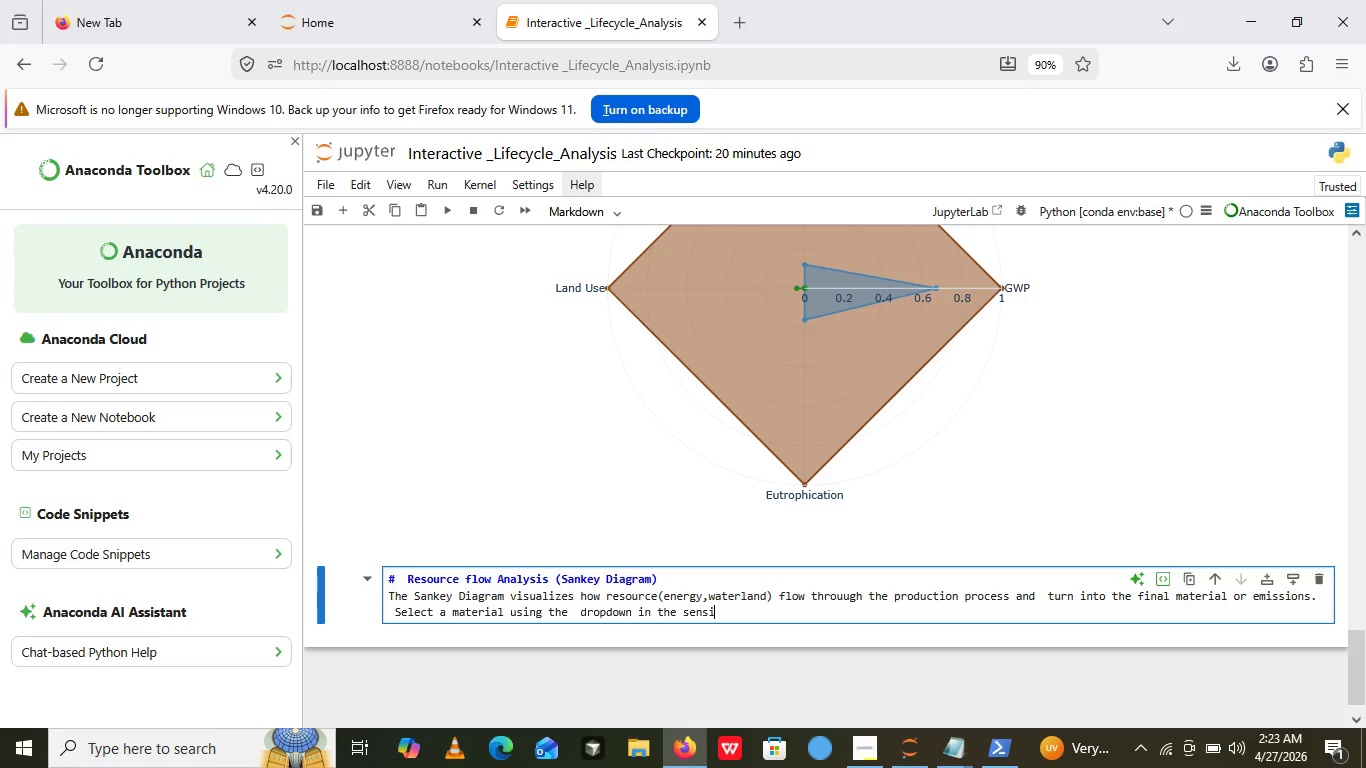 
type(ity)
 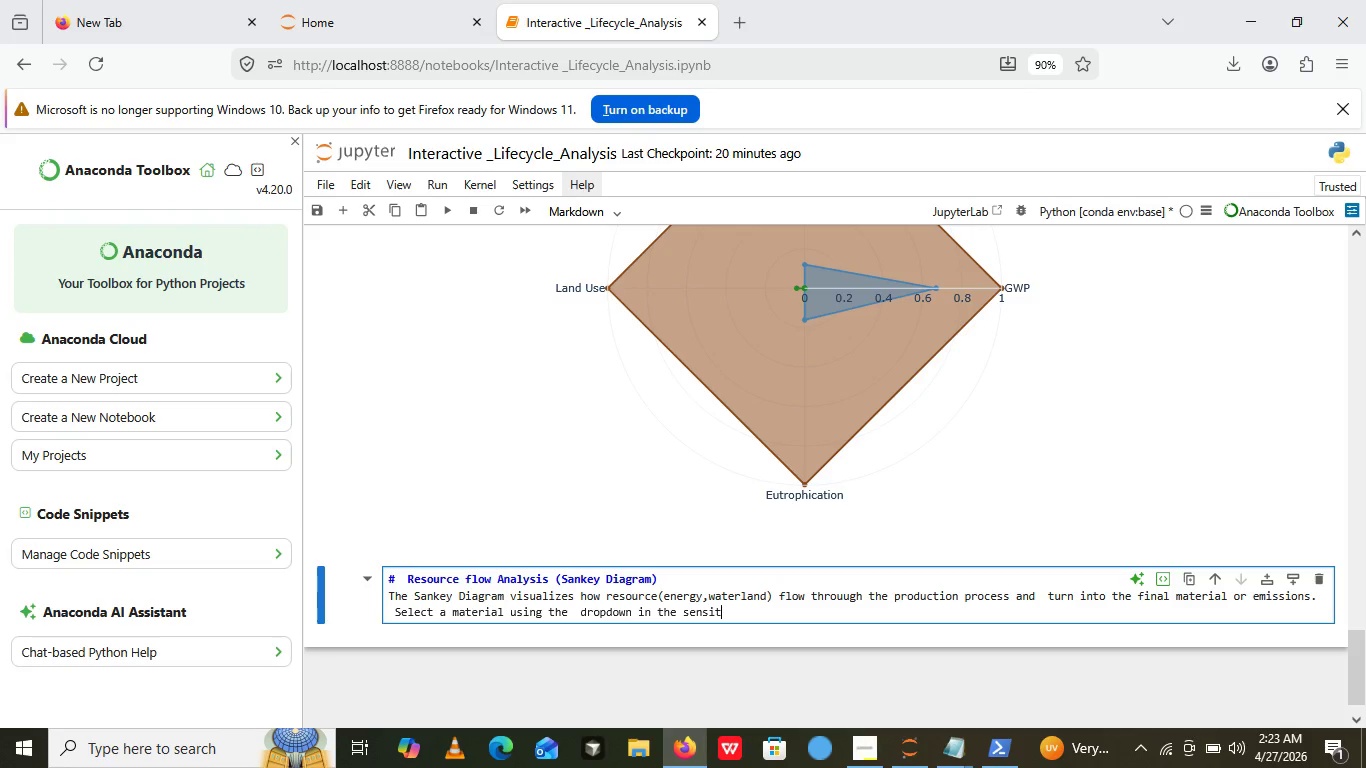 
key(Backspace)
key(Backspace)
type(tivity )
 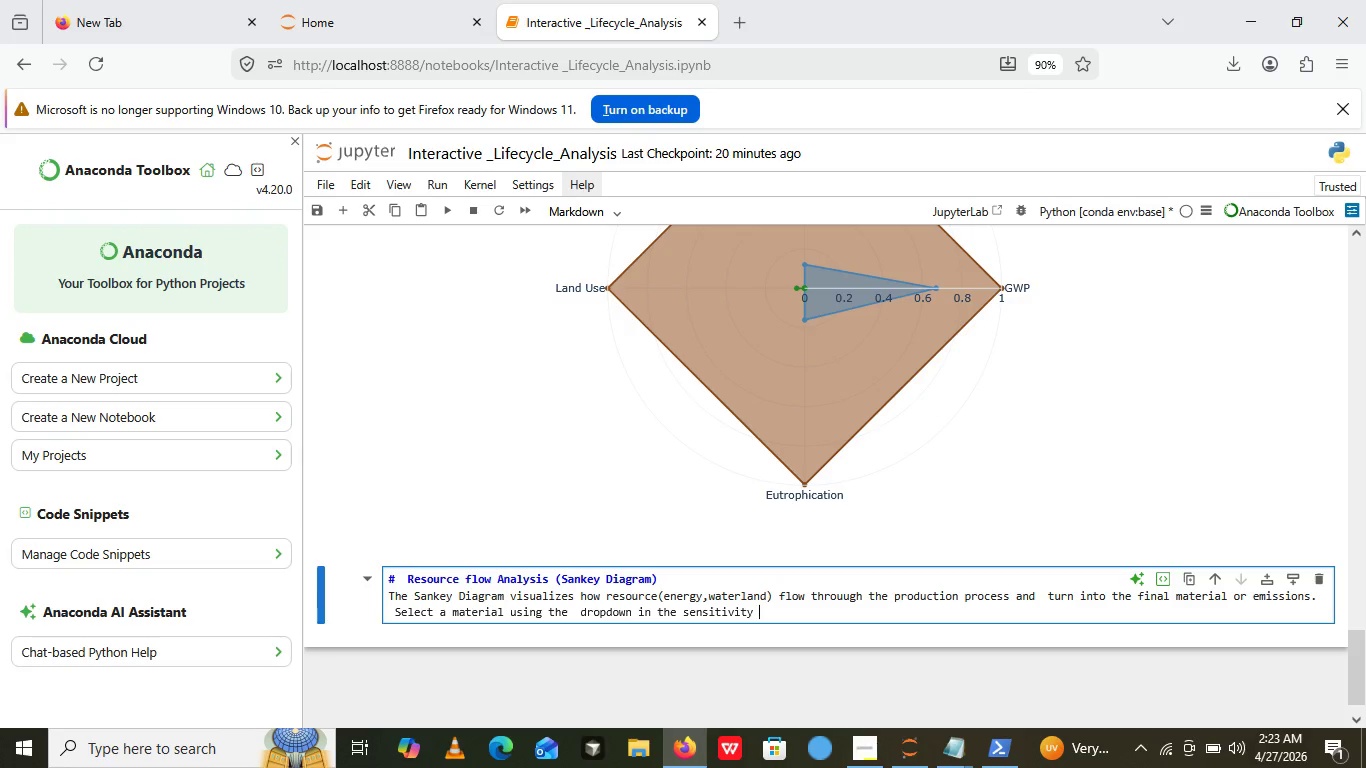 
type(section below)
 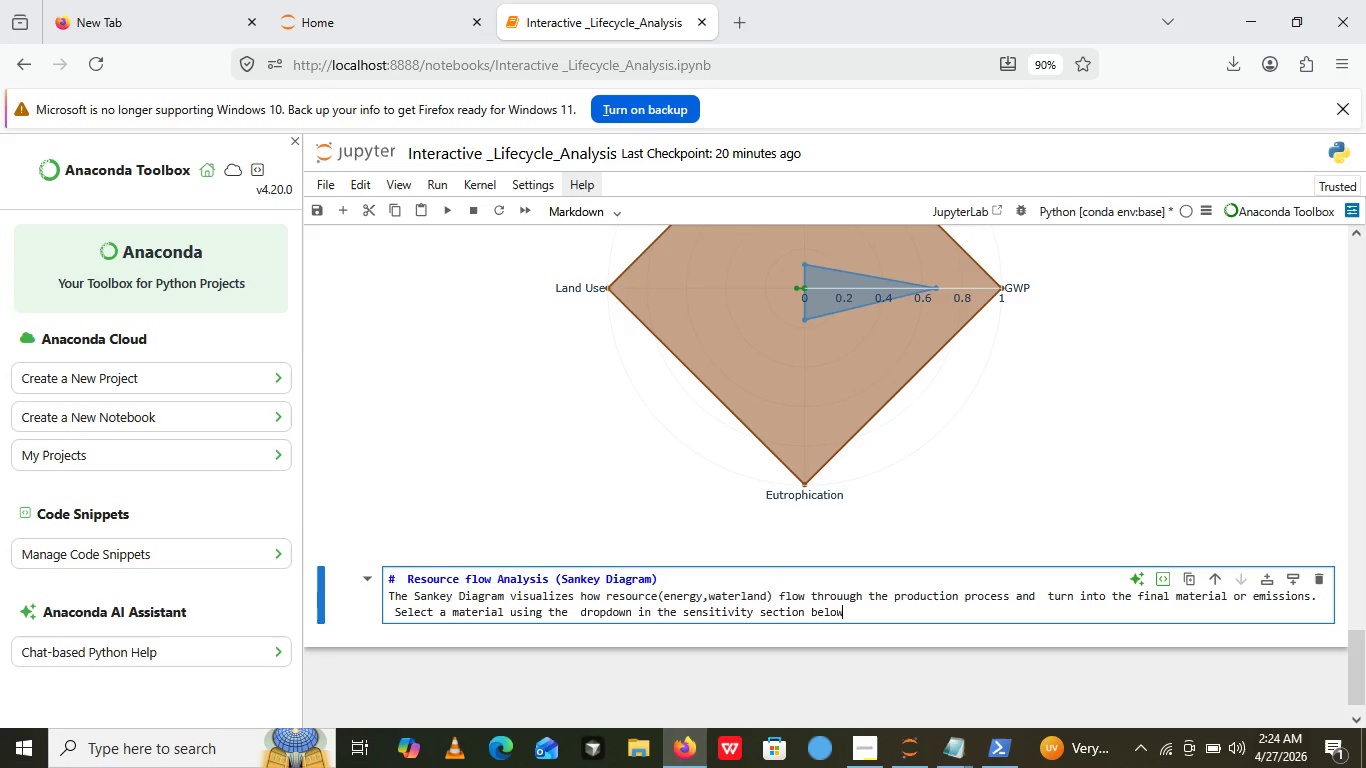 
wait(5.06)
 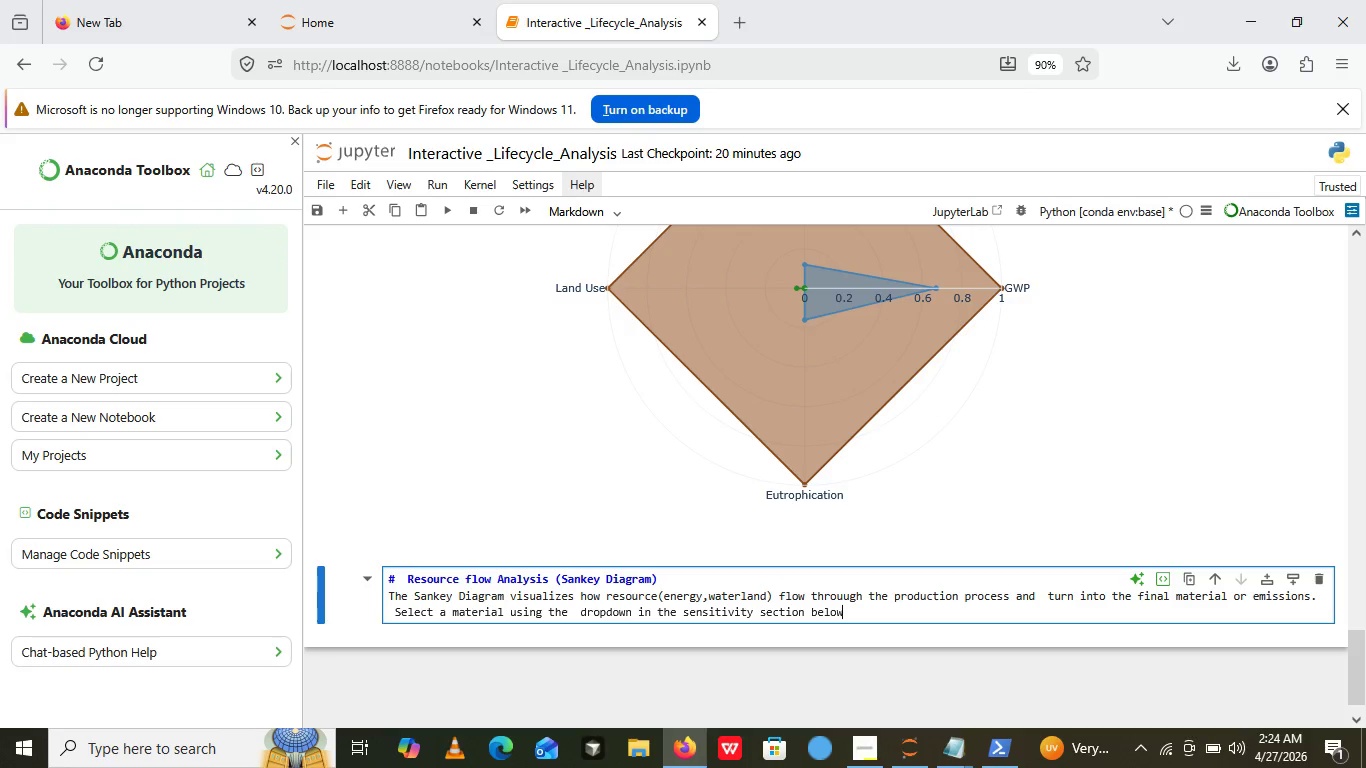 
type( to see iits speci)
 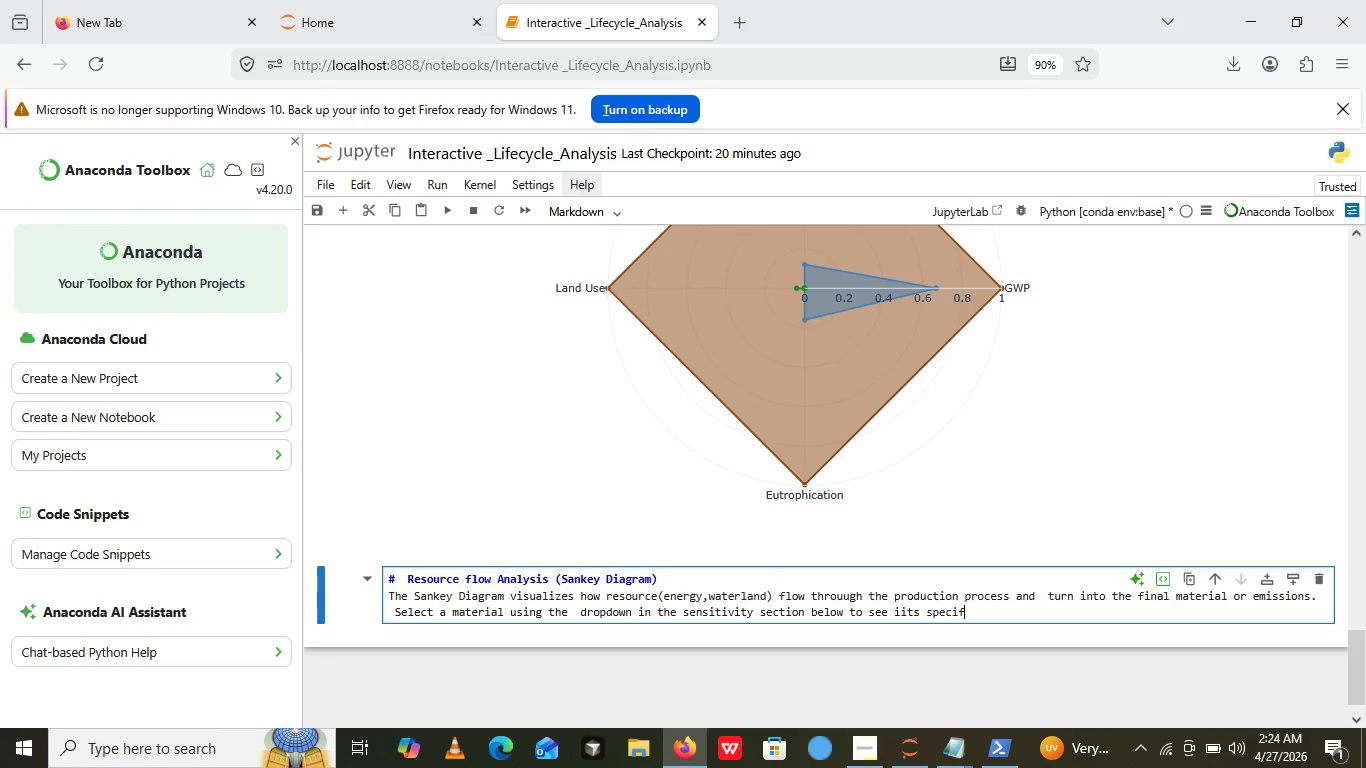 
type(fic flow.)
 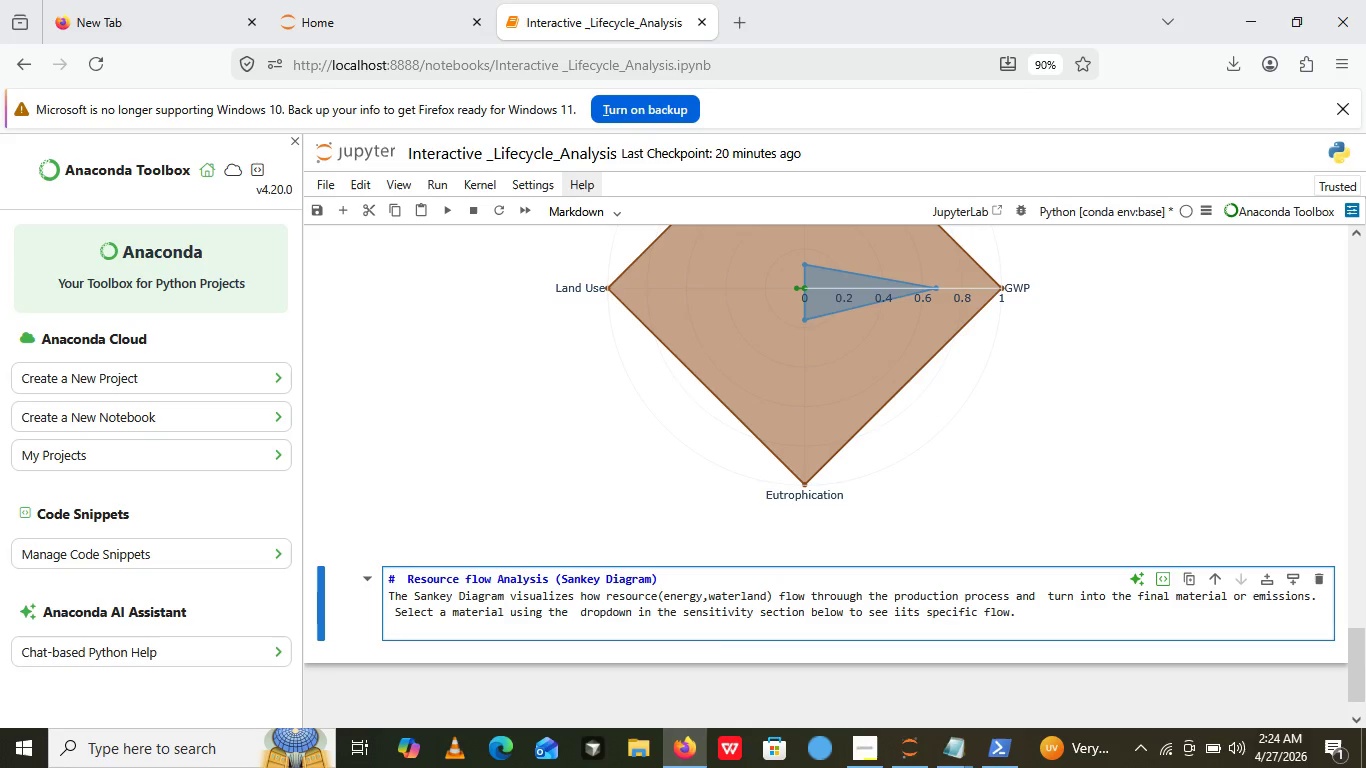 
key(Enter)
 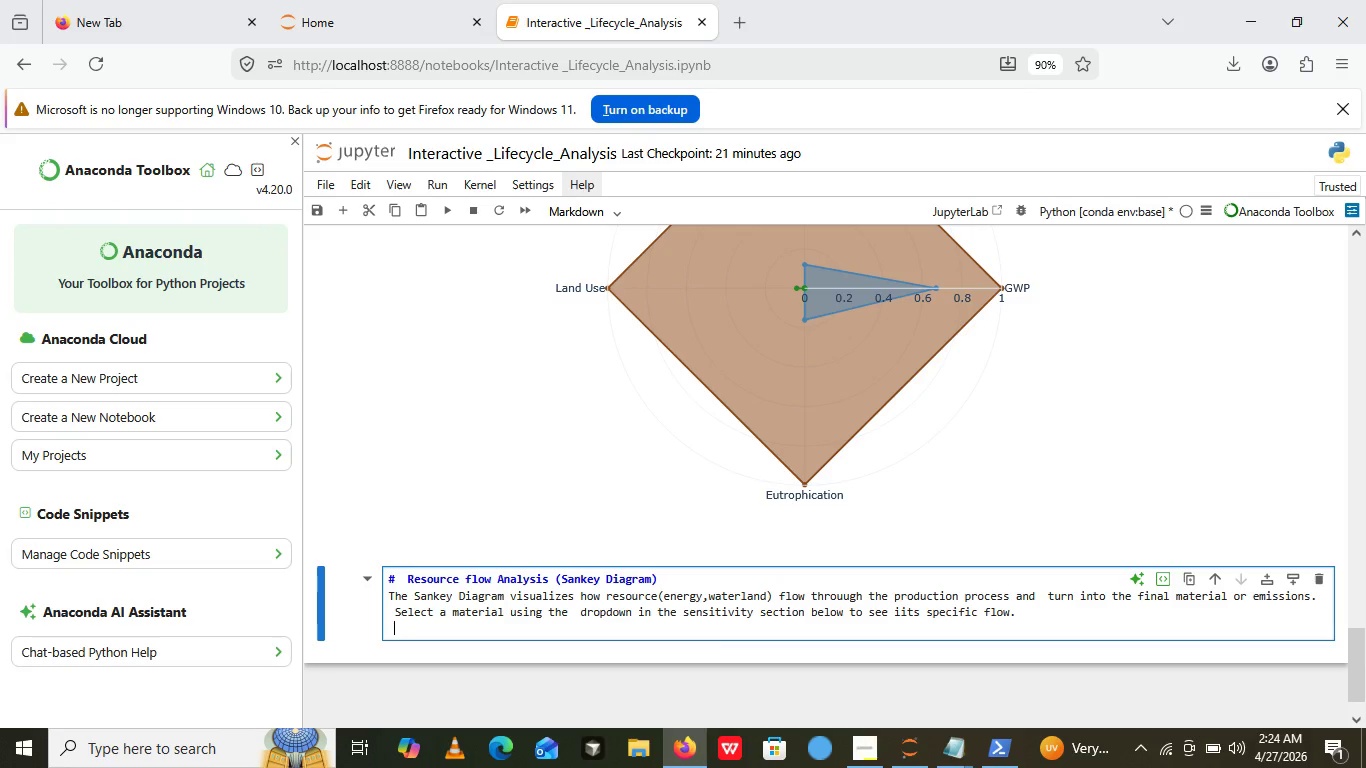 
wait(30.86)
 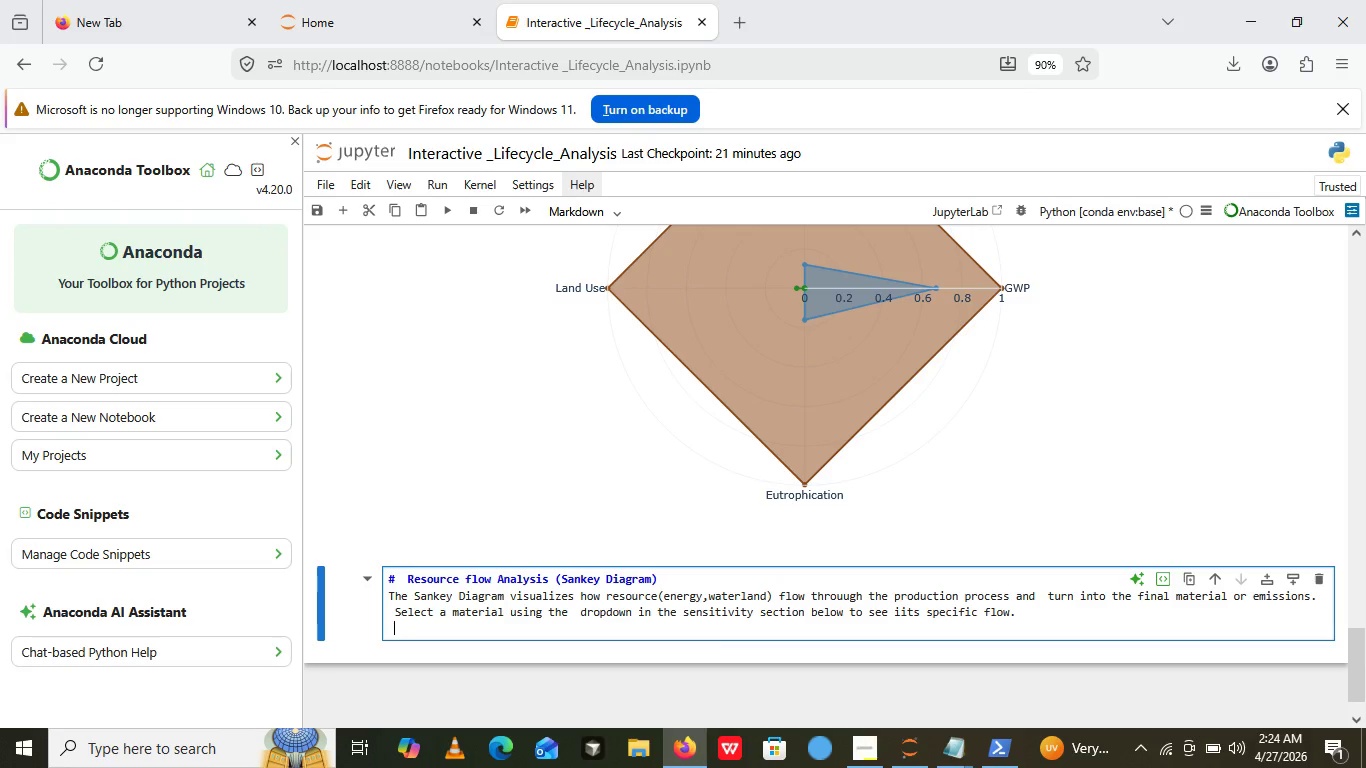 
left_click([391, 613])
 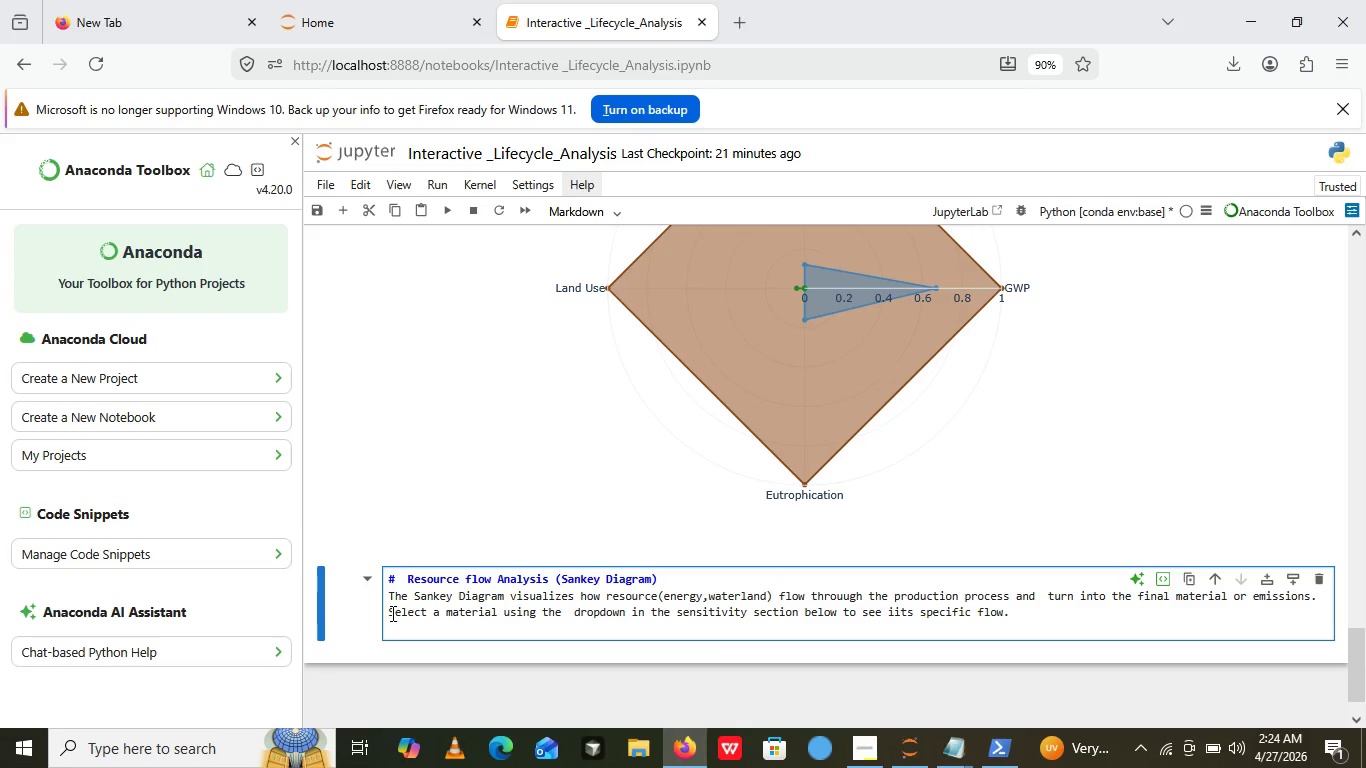 
key(Backspace)
 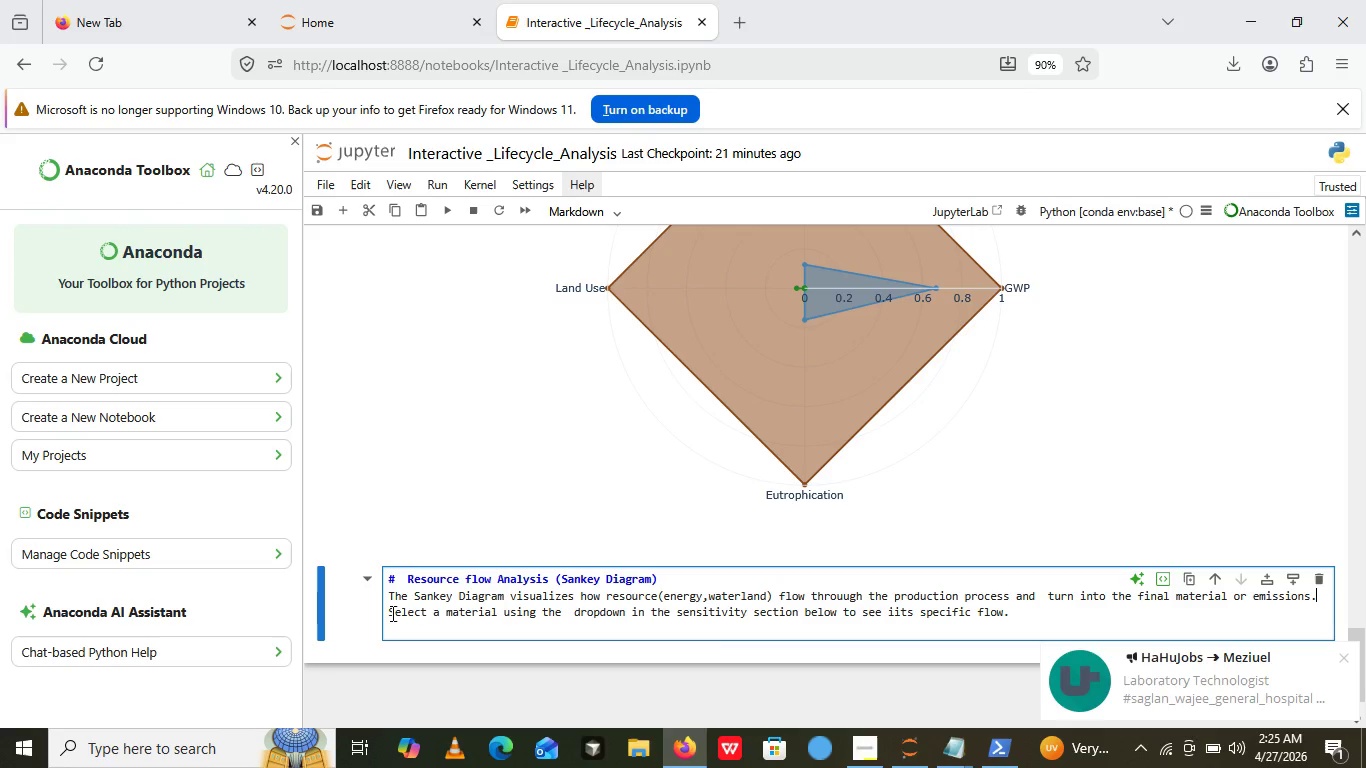 
wait(10.34)
 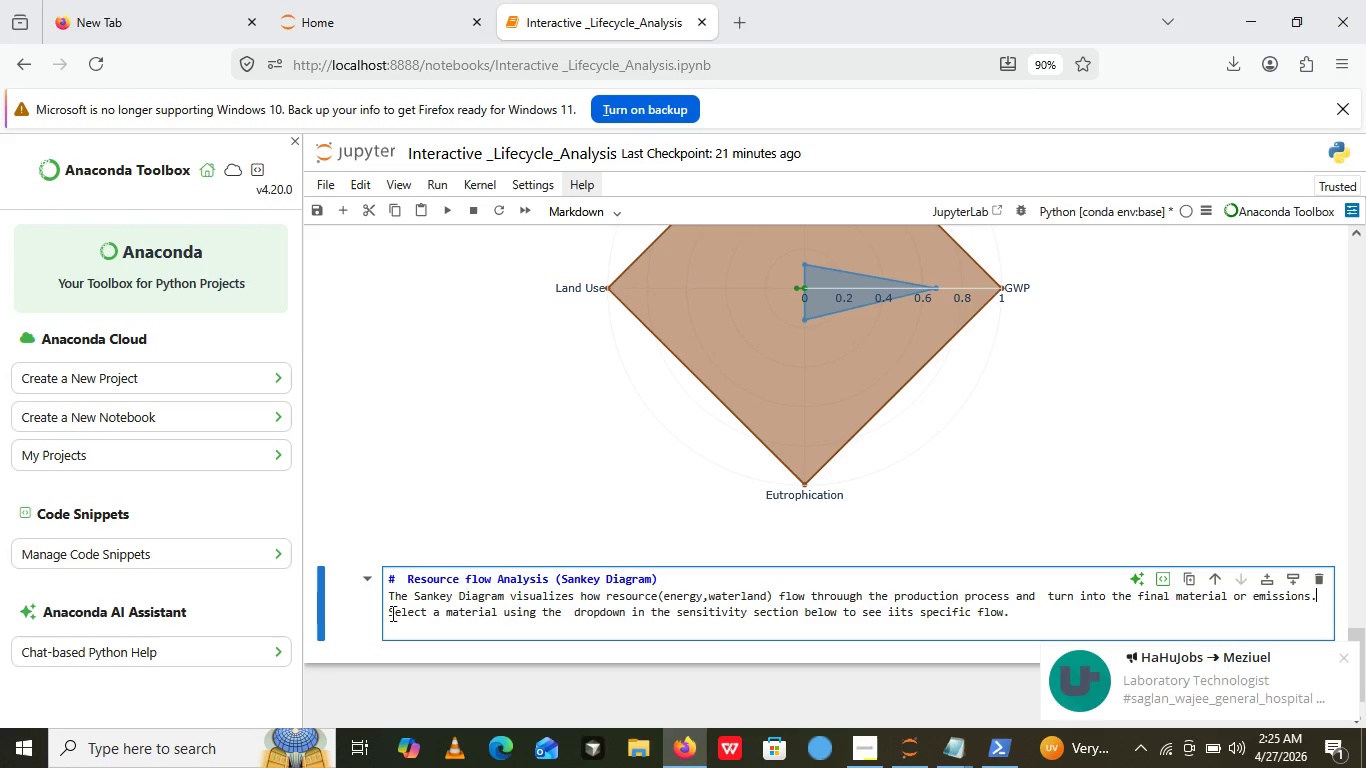 
key(Enter)
 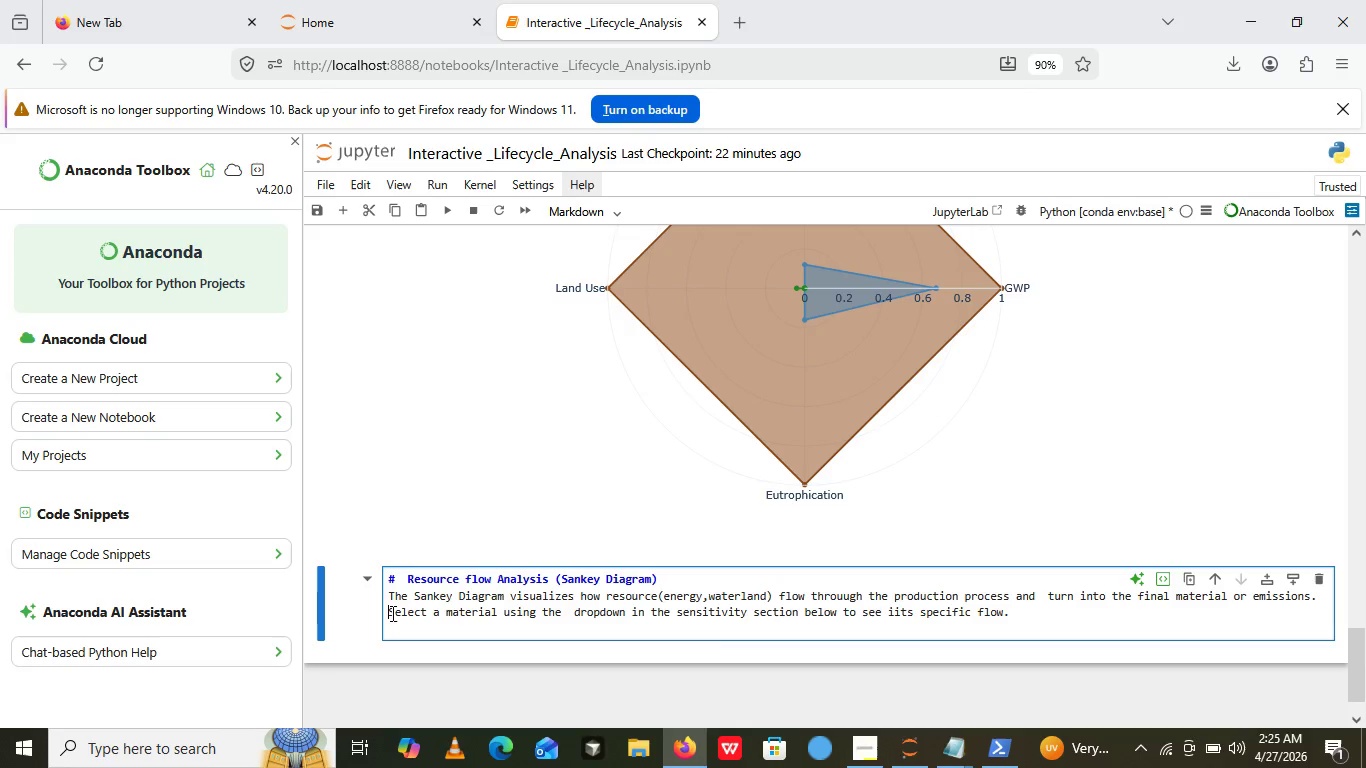 
wait(38.81)
 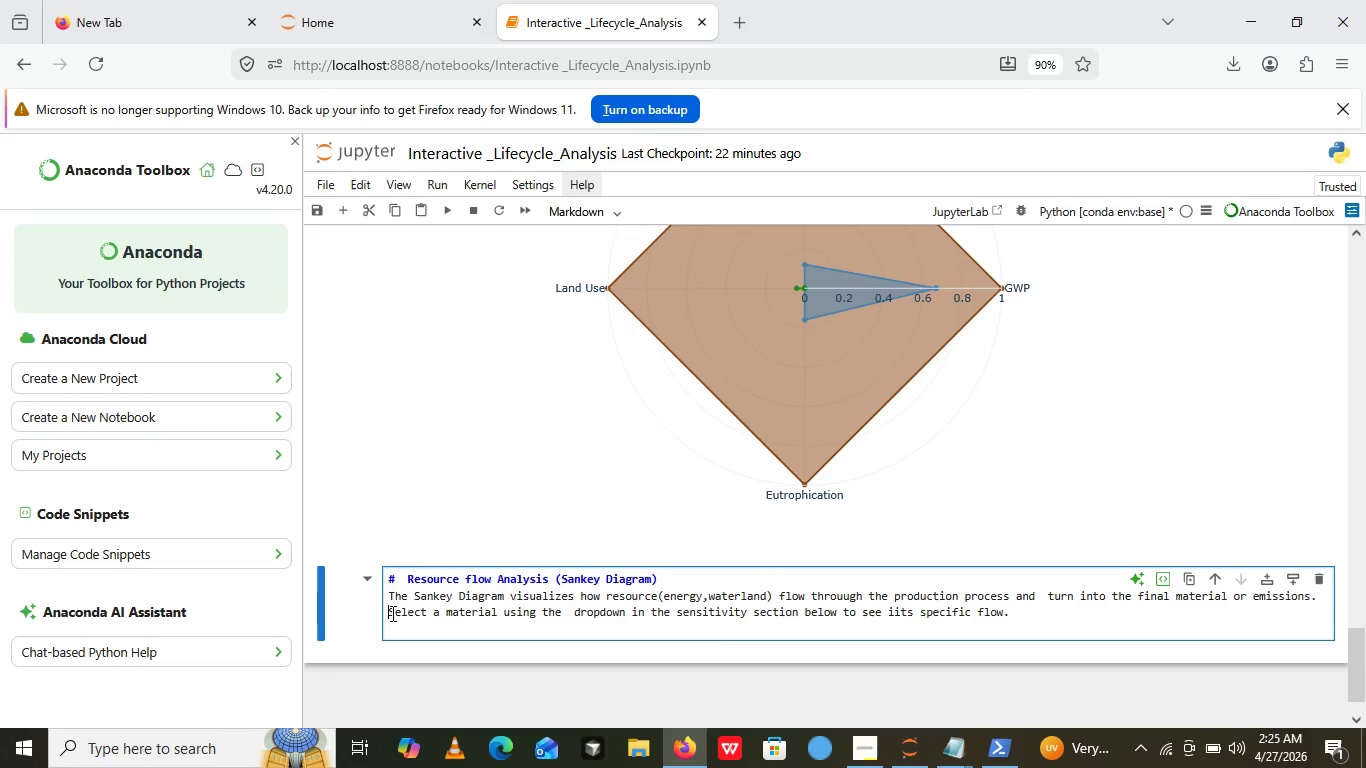 
left_click([435, 634])
 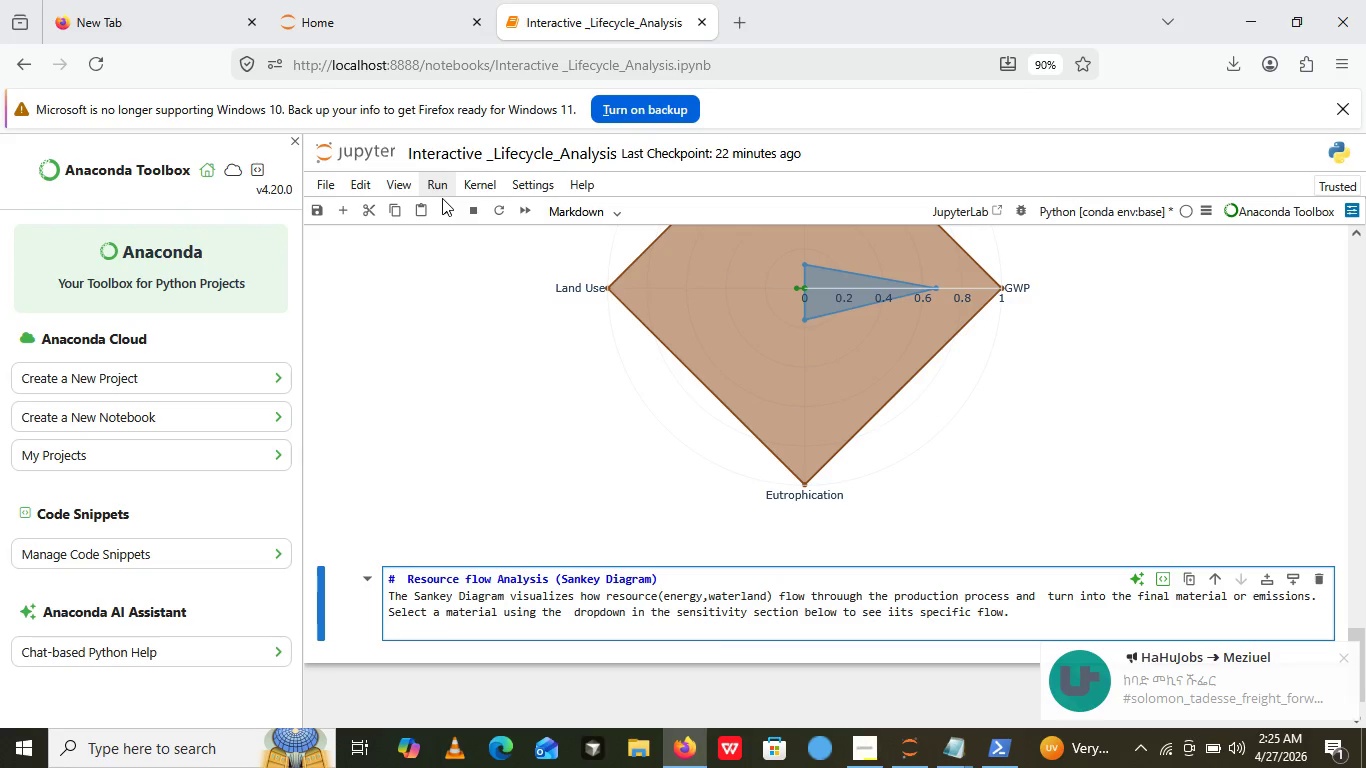 
left_click([442, 198])
 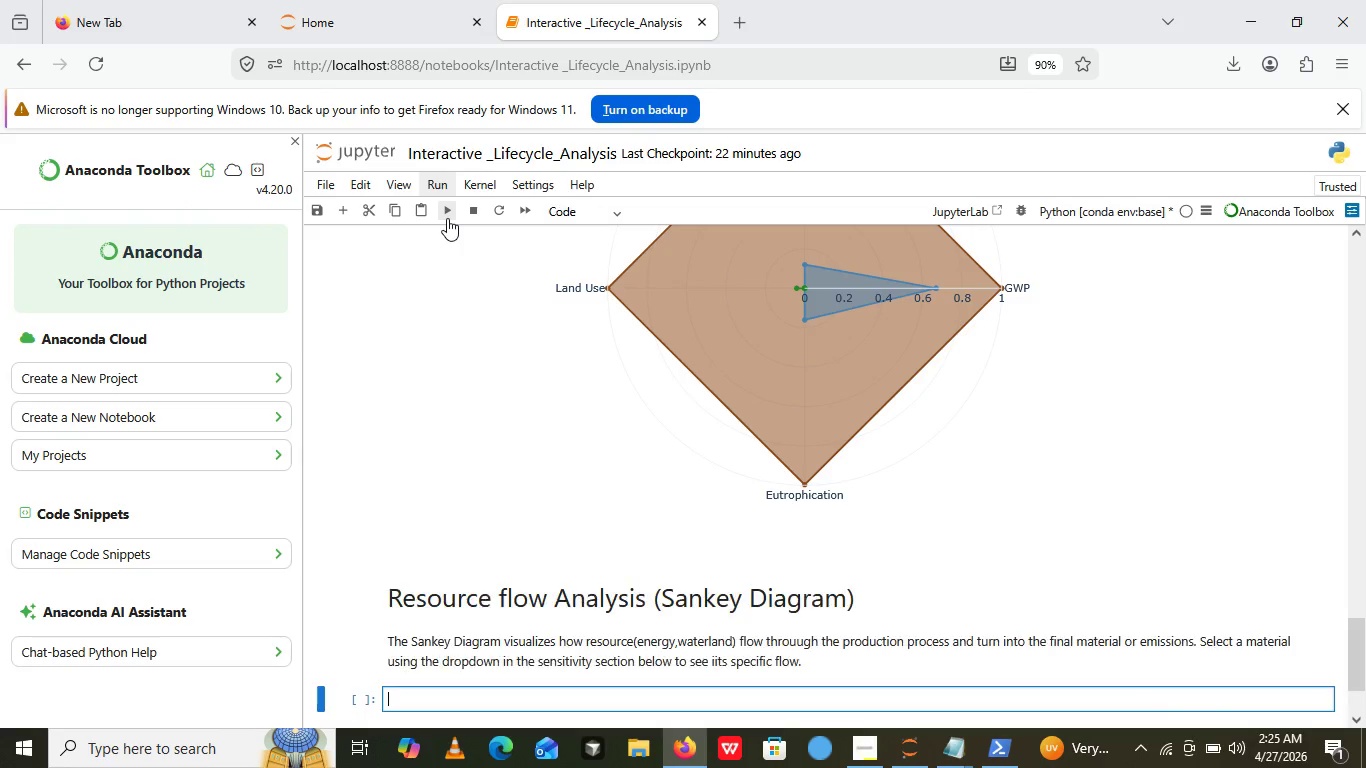 
left_click([447, 218])
 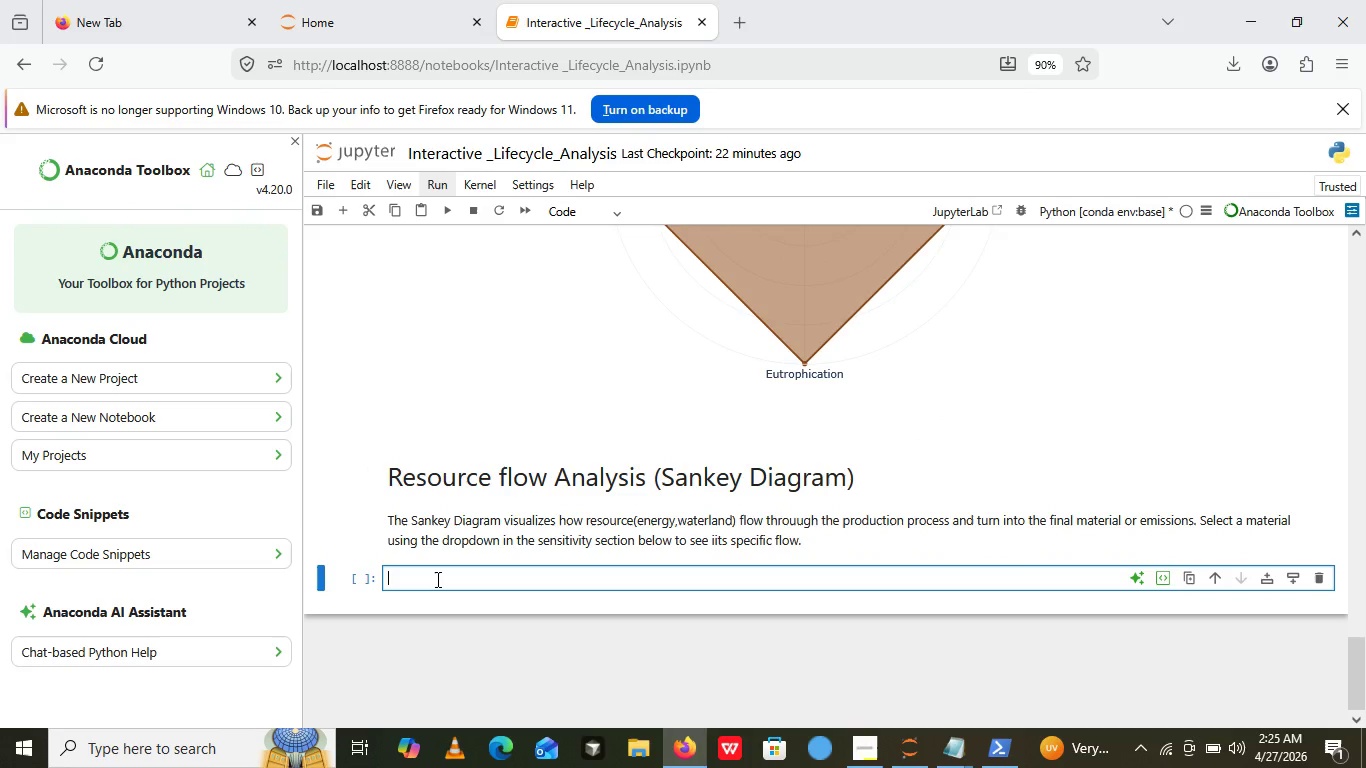 
left_click([436, 579])
 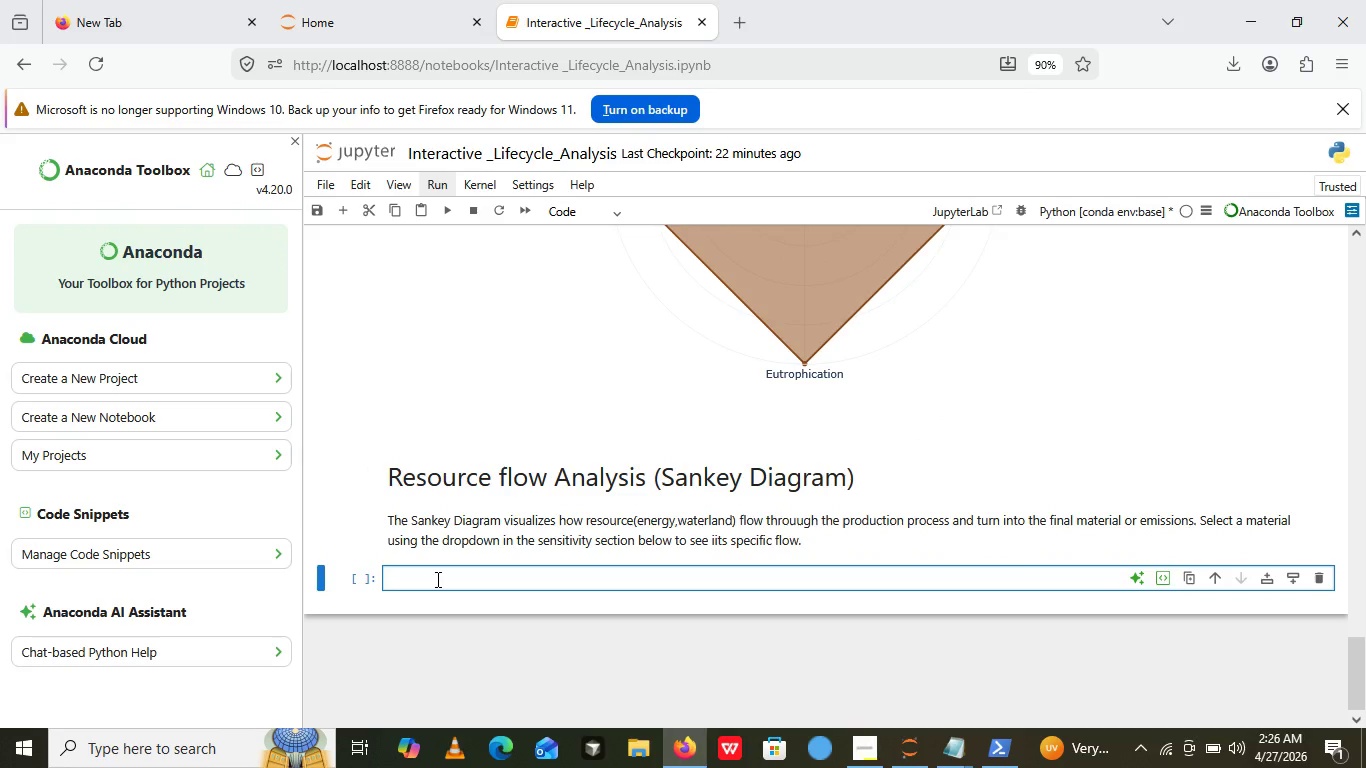 
wait(9.7)
 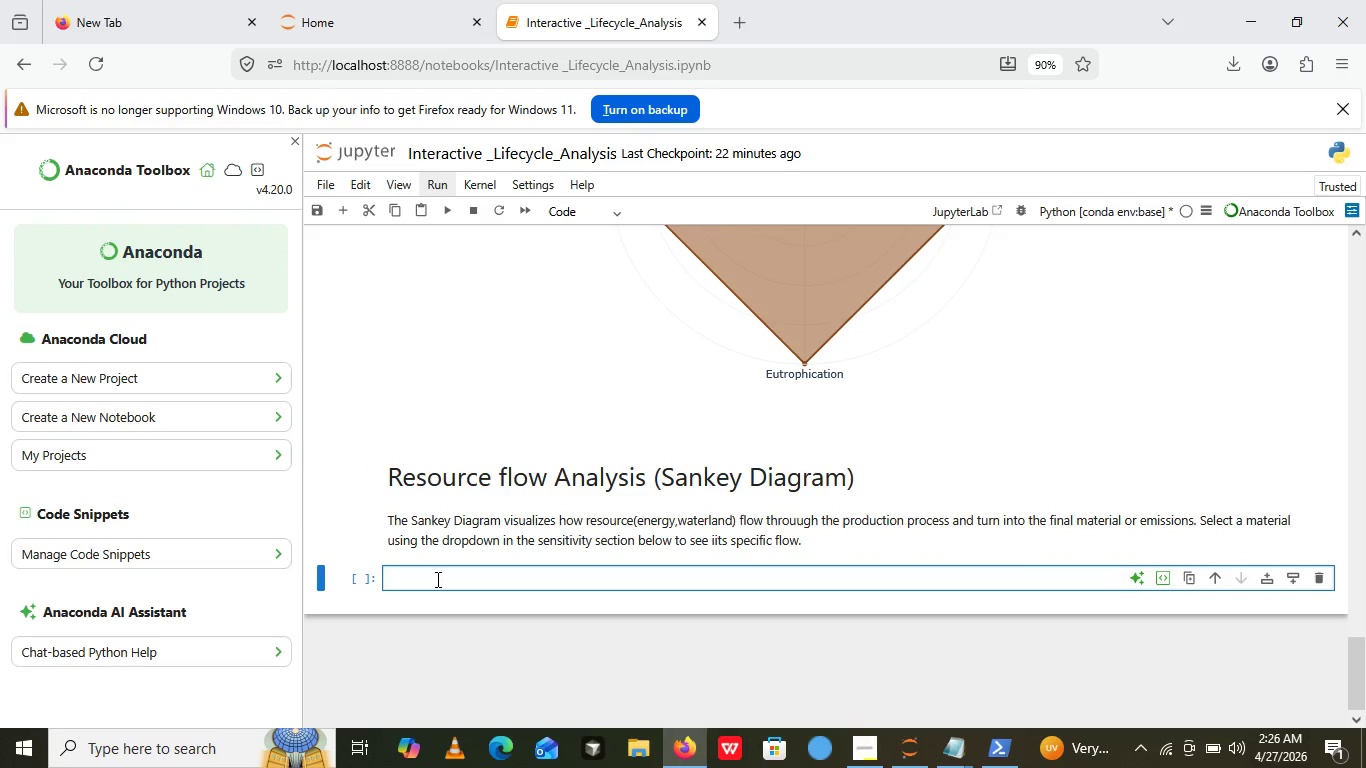 
double_click([721, 525])
 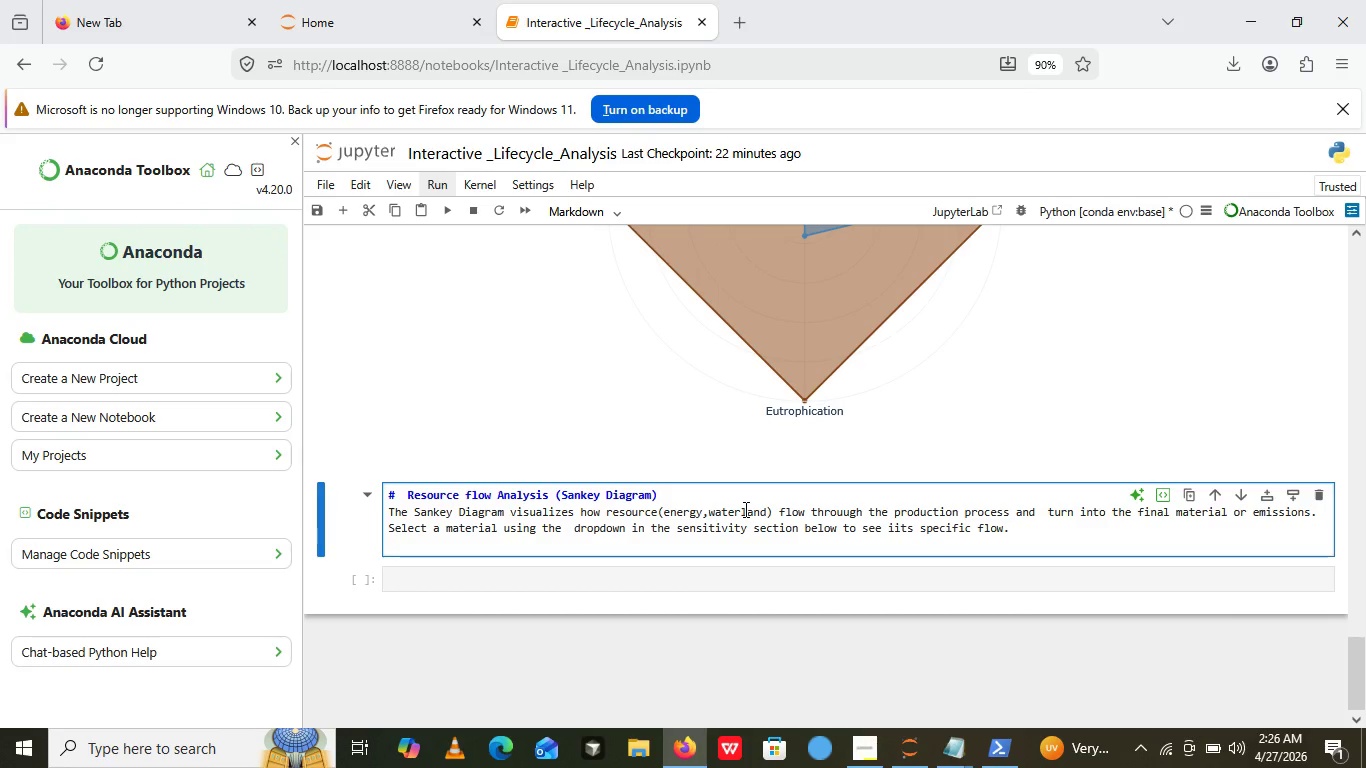 
left_click([744, 509])
 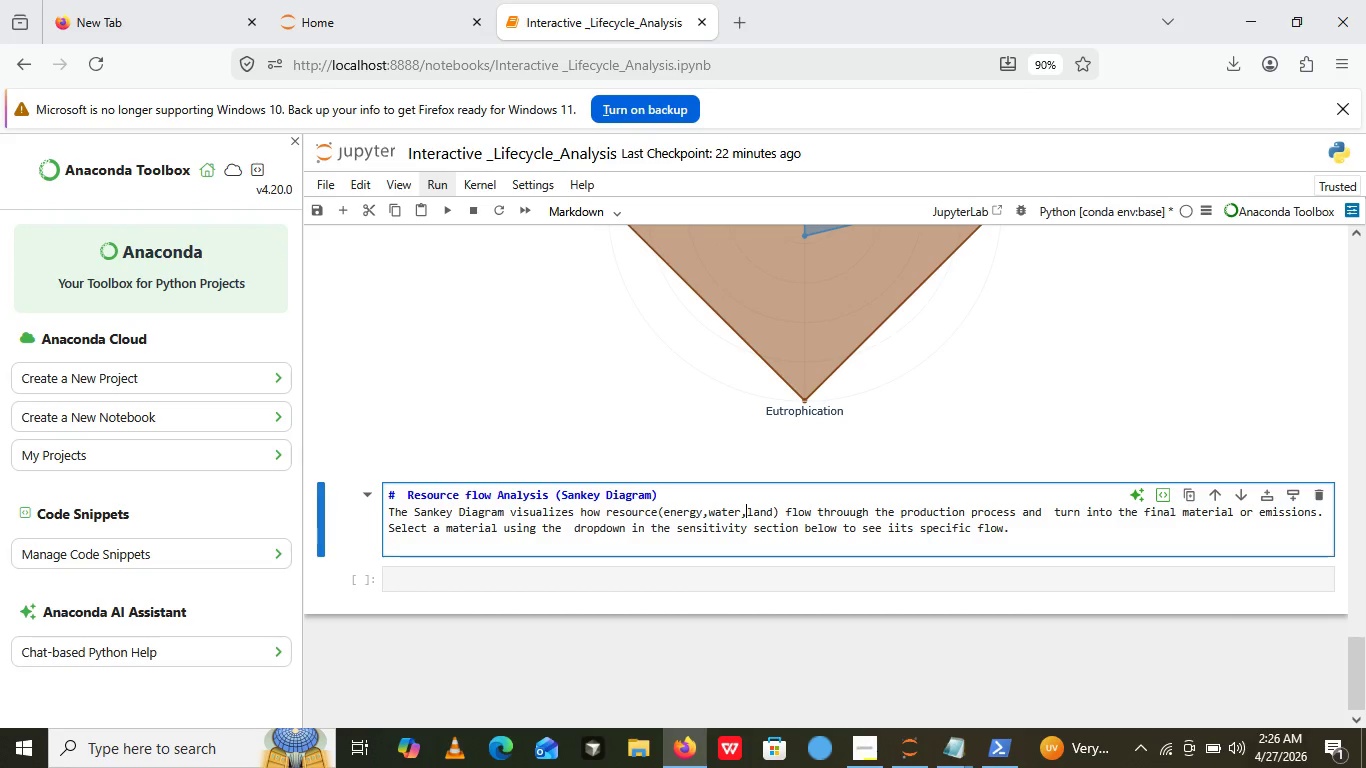 
key(ArrowLeft)
 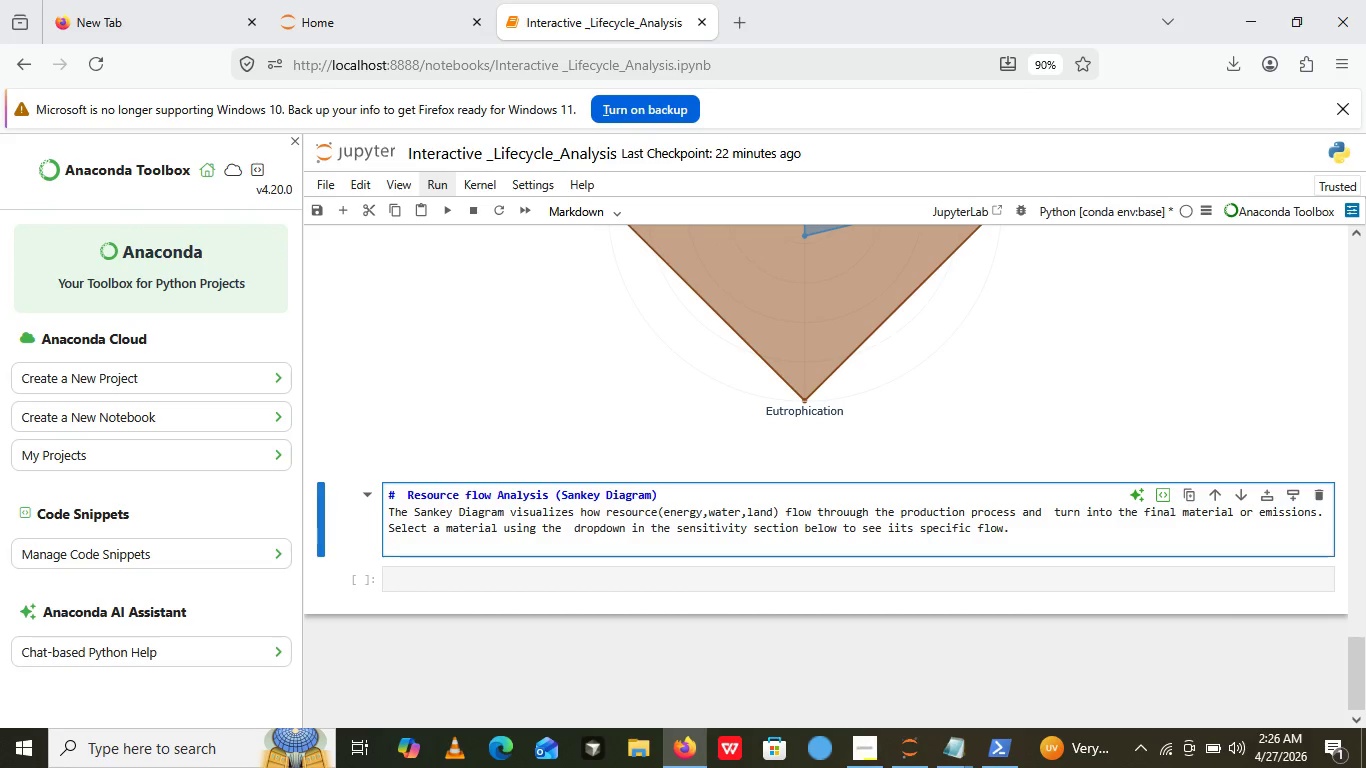 
key(Comma)
 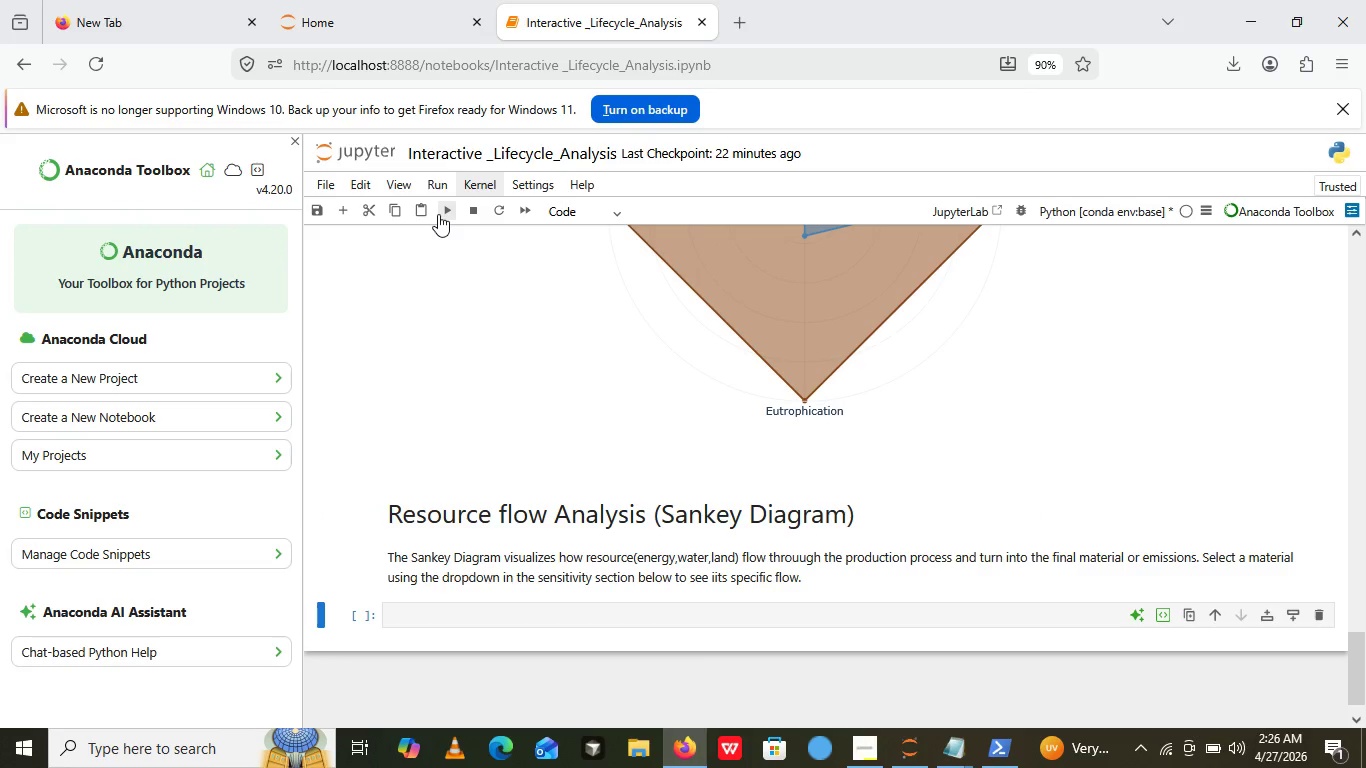 
left_click([438, 214])
 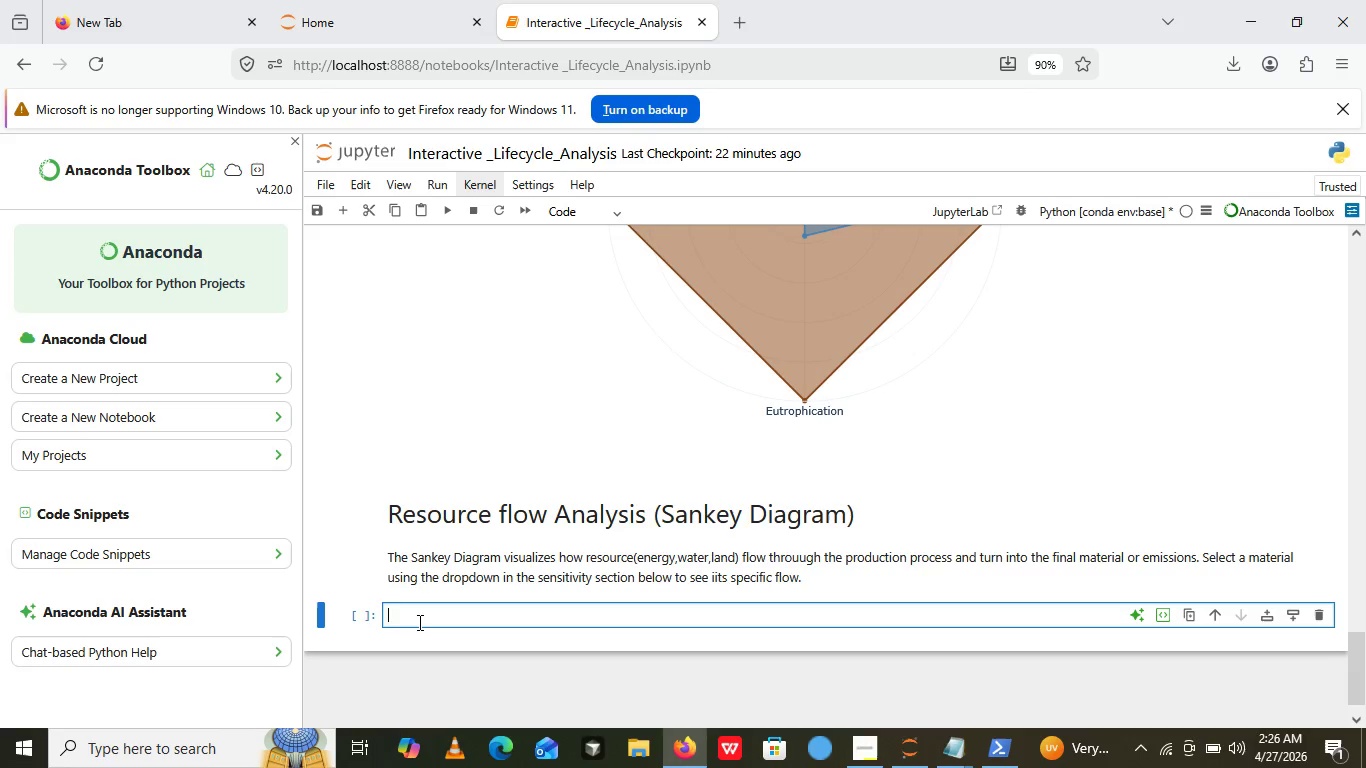 
left_click([418, 622])
 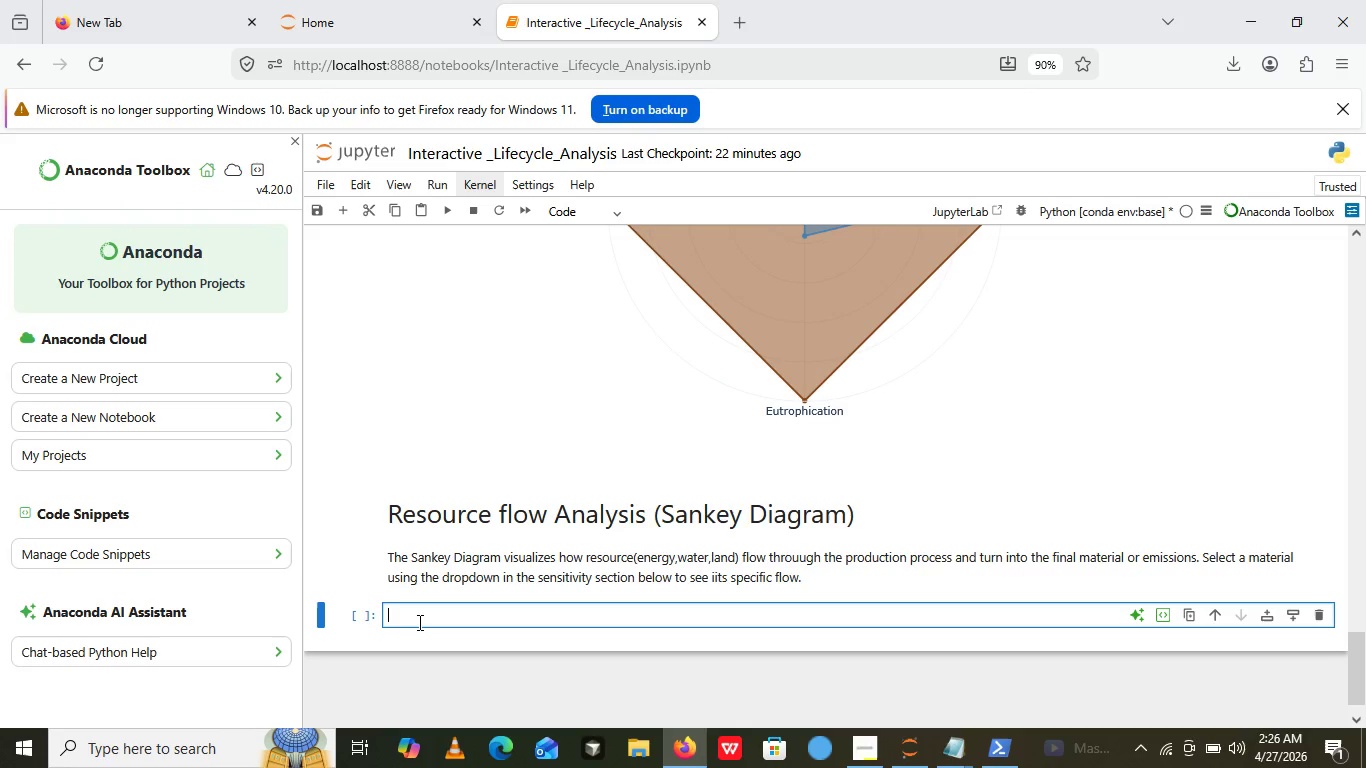 
wait(11.45)
 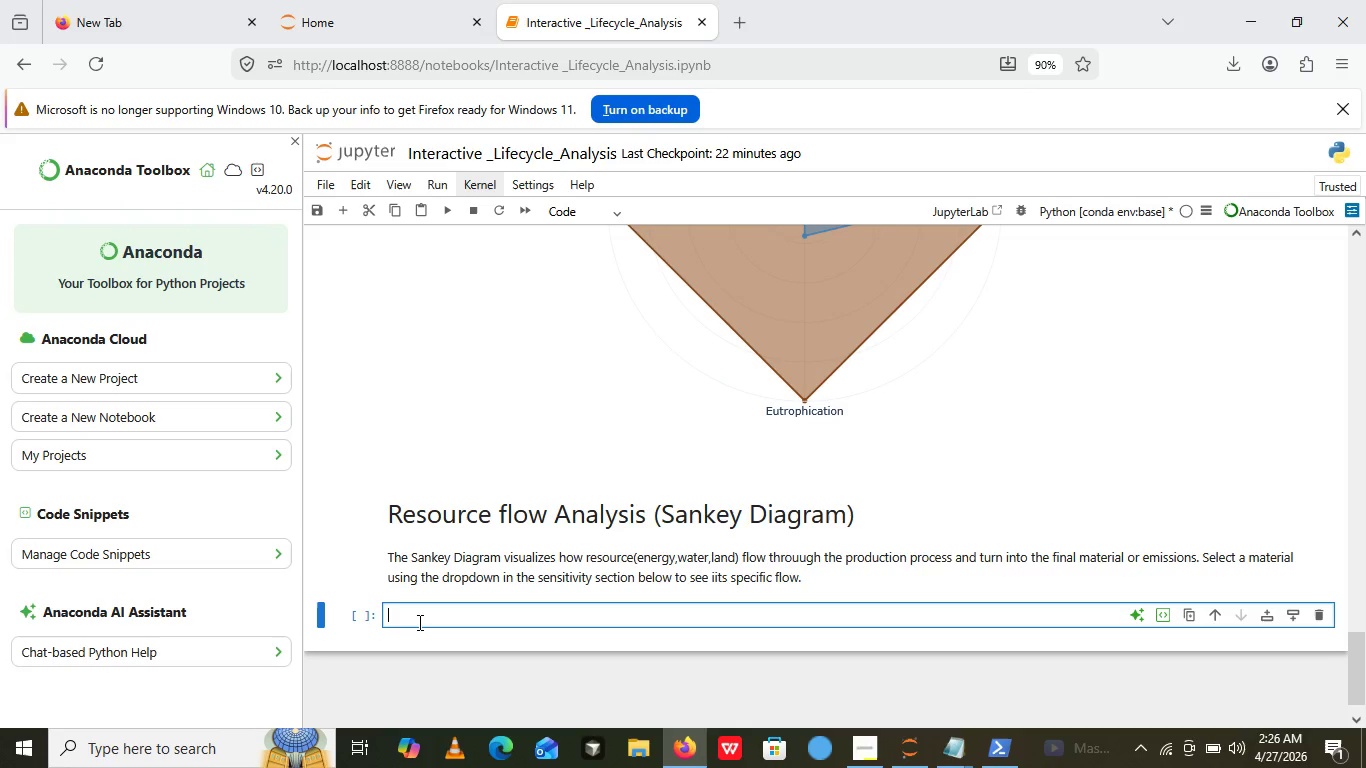 
type(det)
key(Backspace)
key(Backspace)
key(Backspace)
key(Backspace)
type(def_)
 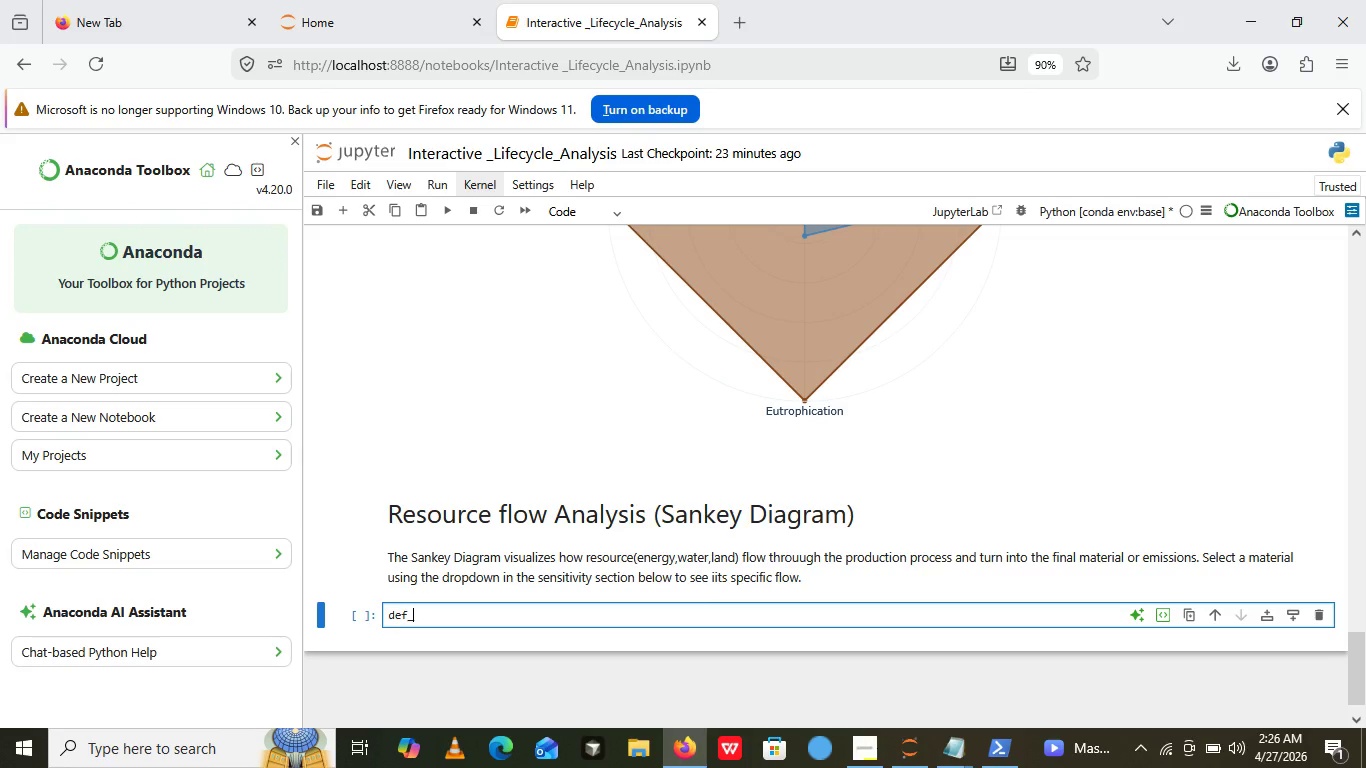 
wait(19.97)
 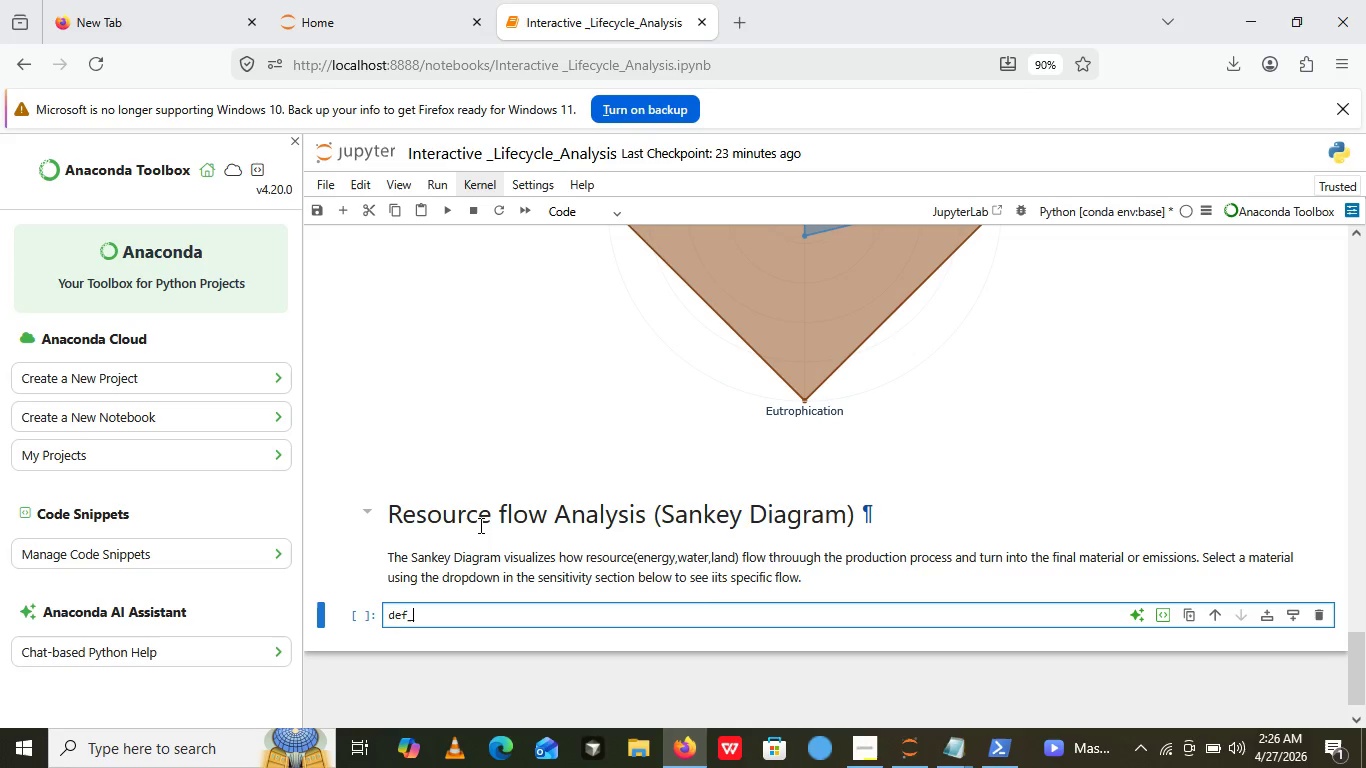 
type(san)
 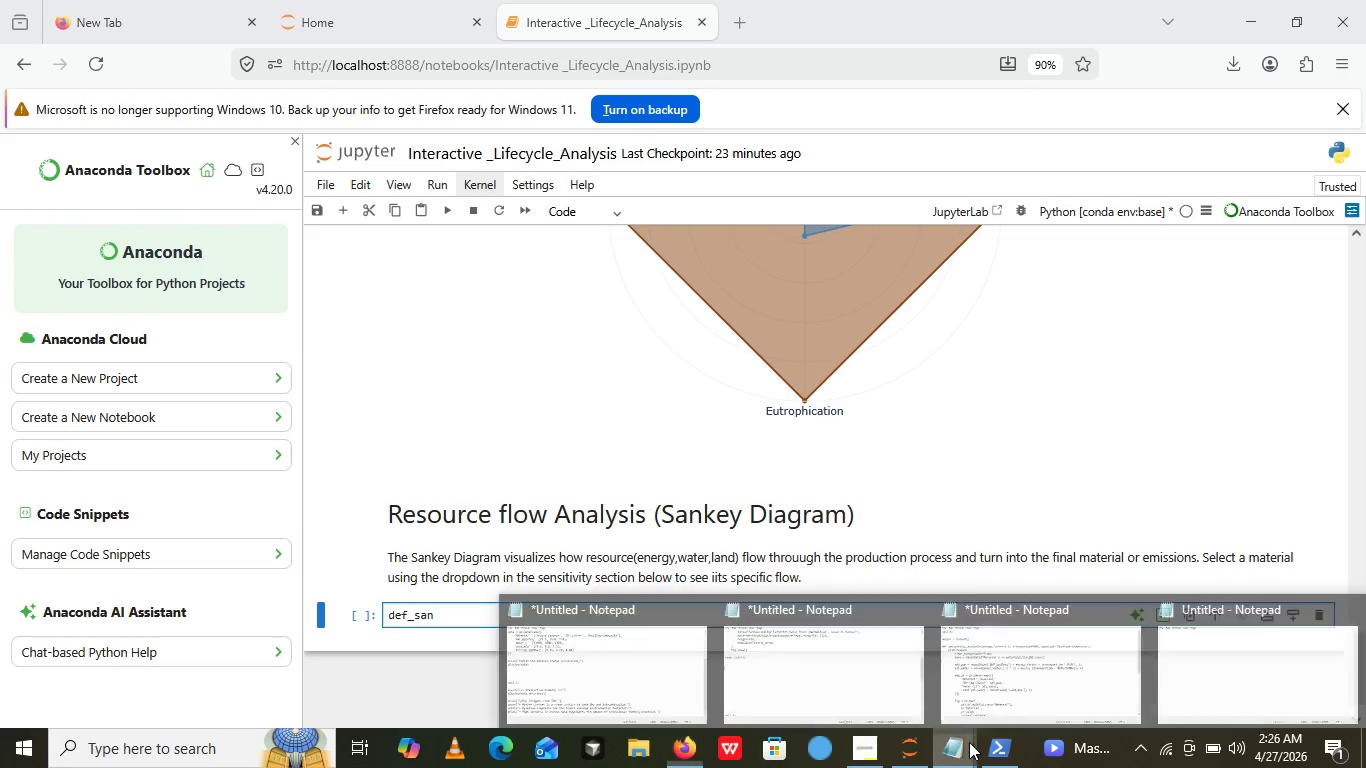 
left_click([969, 742])
 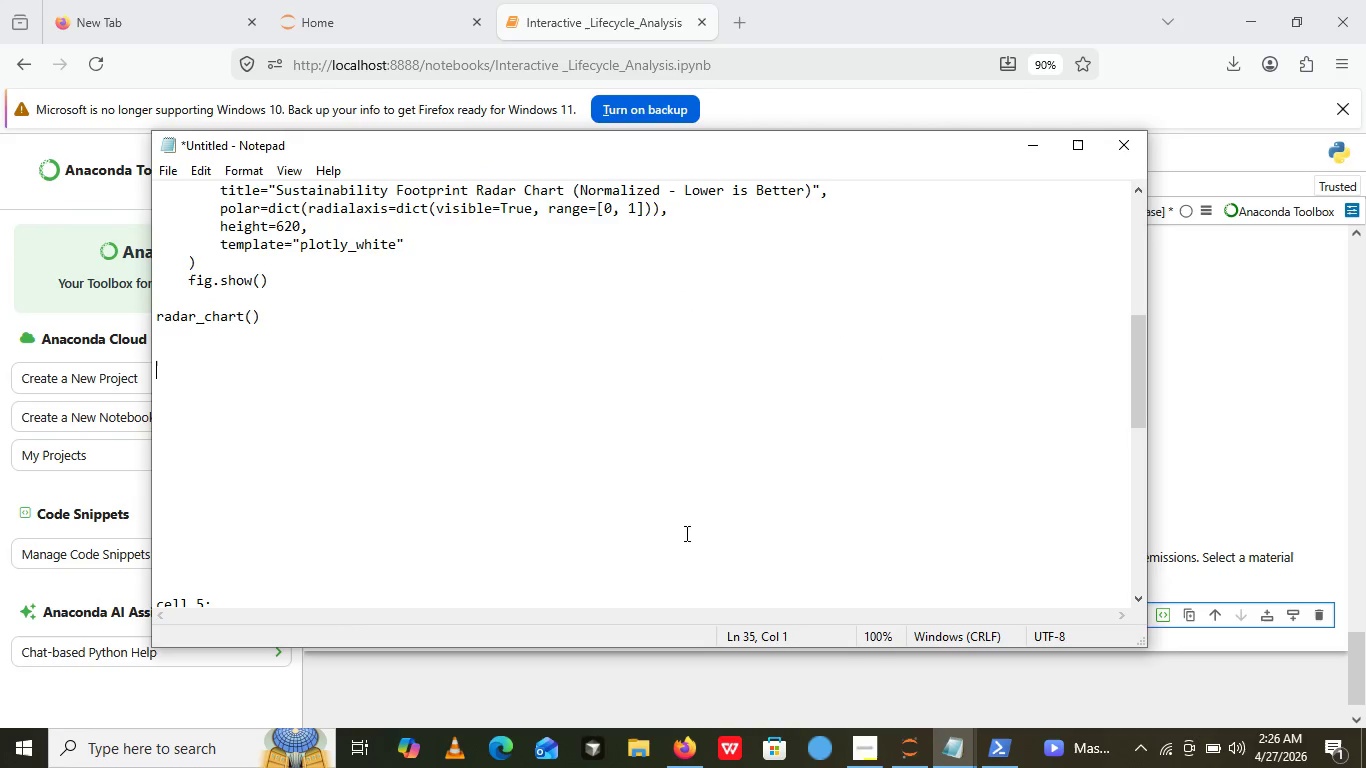 
left_click([845, 646])
 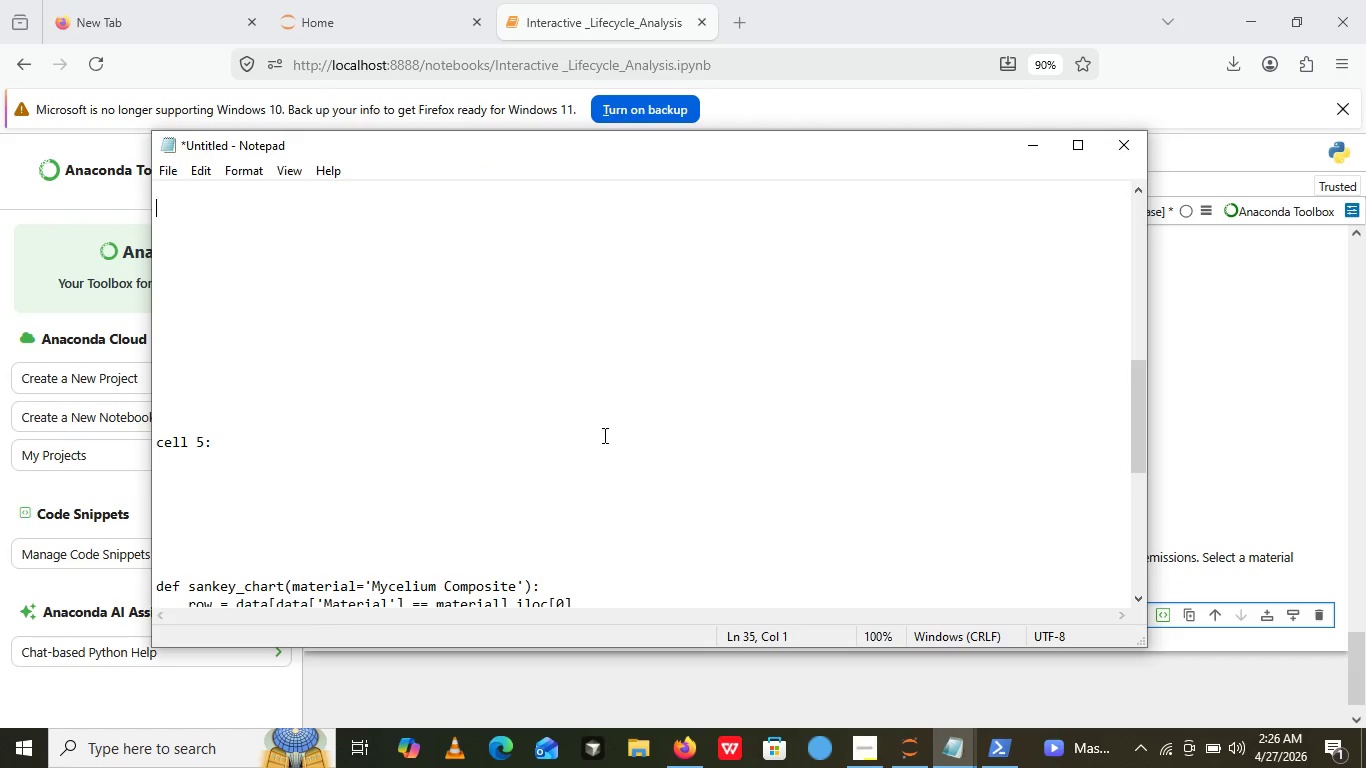 
scroll: coordinate [466, 491], scroll_direction: down, amount: 5.0
 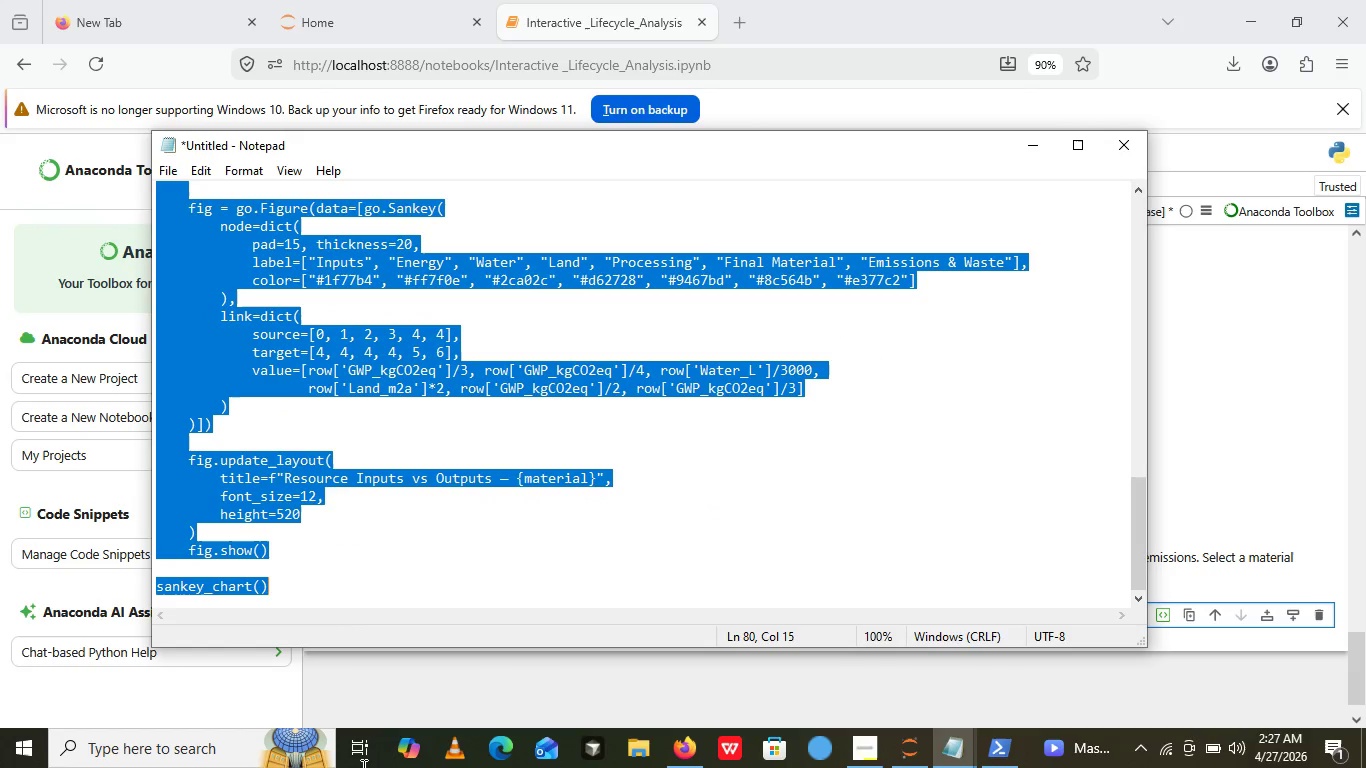 
left_click_drag(start_coordinate=[154, 416], to_coordinate=[364, 740])
 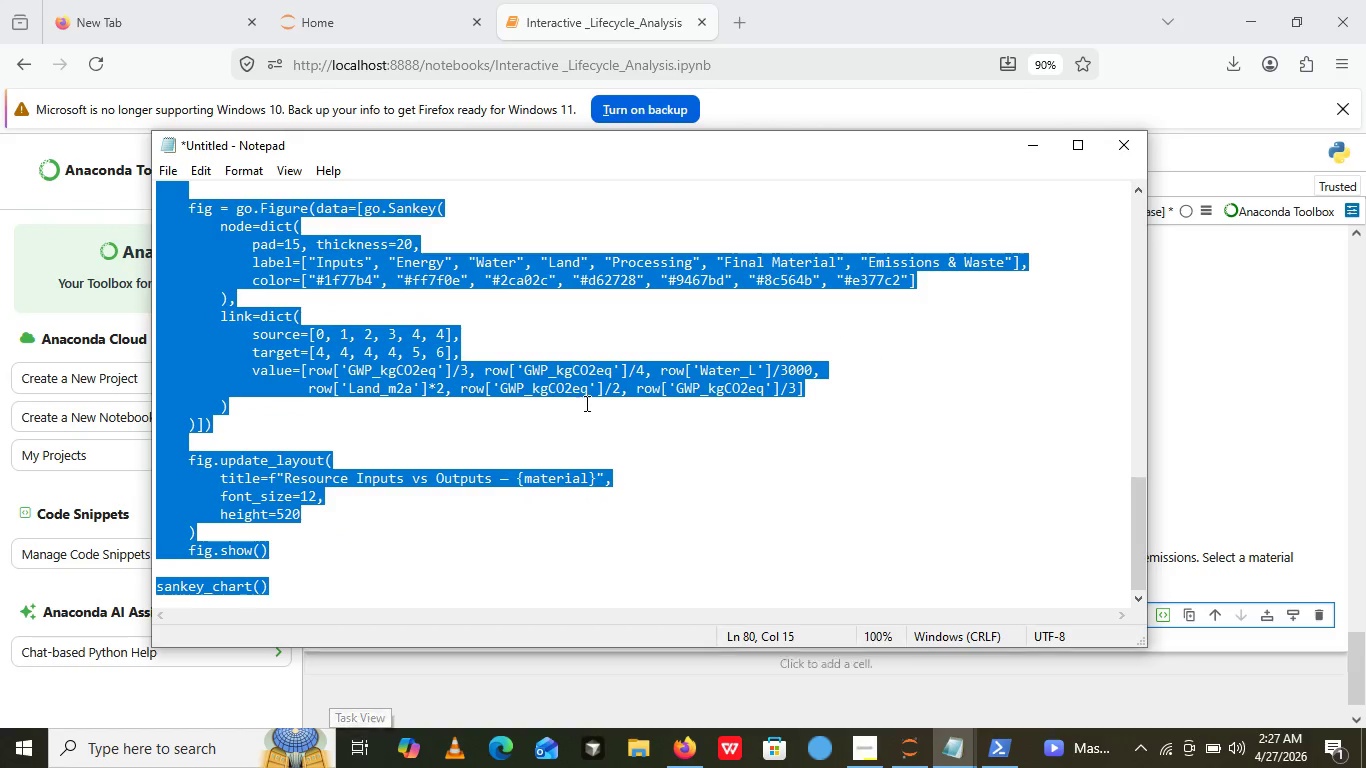 
key(Control+C)
 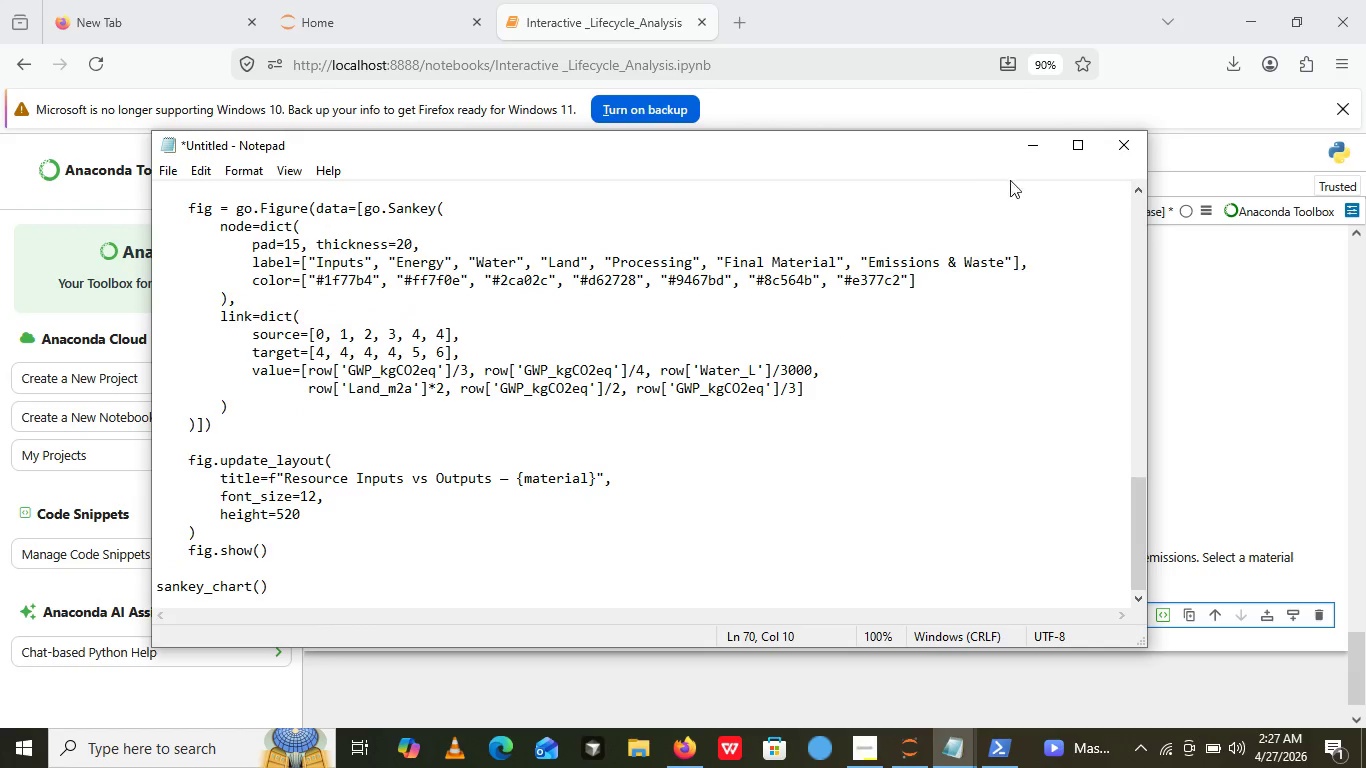 
left_click([585, 401])
 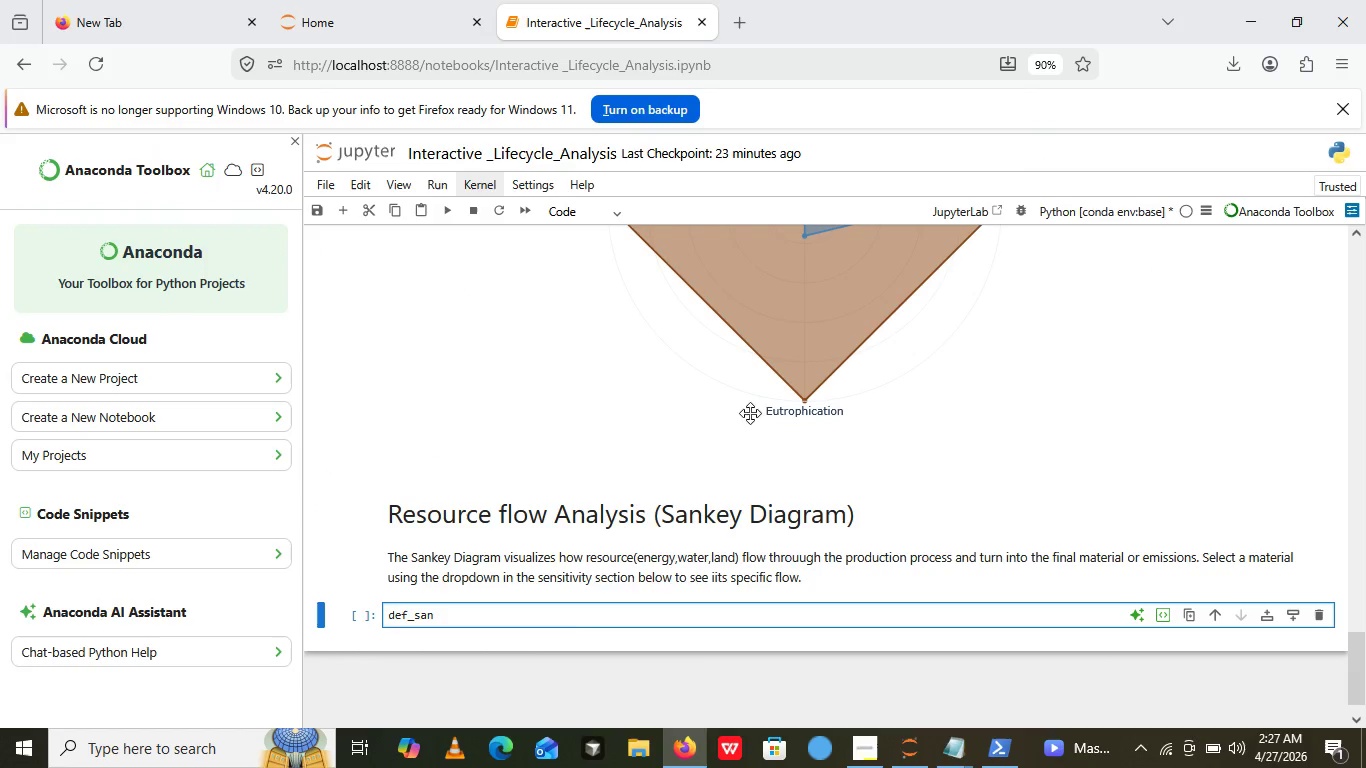 
left_click([1035, 150])
 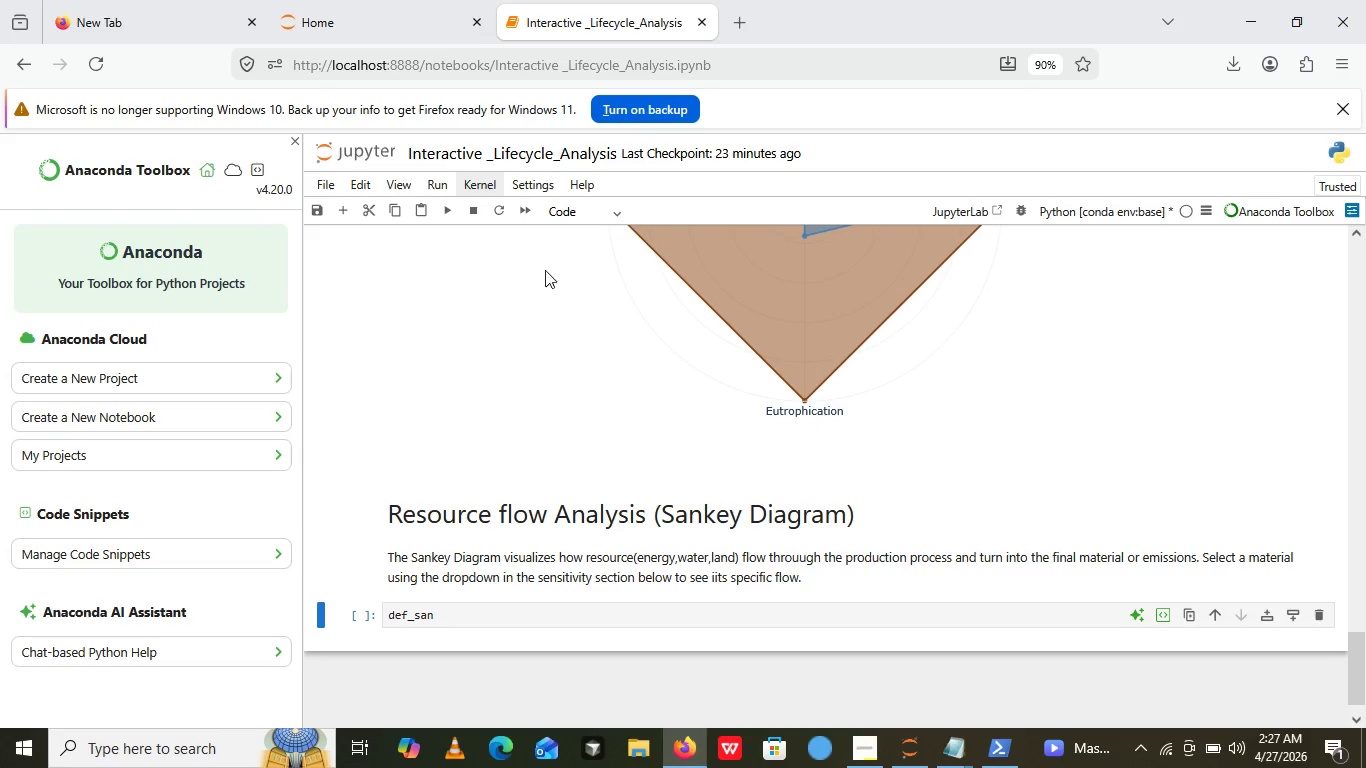 
left_click([487, 629])
 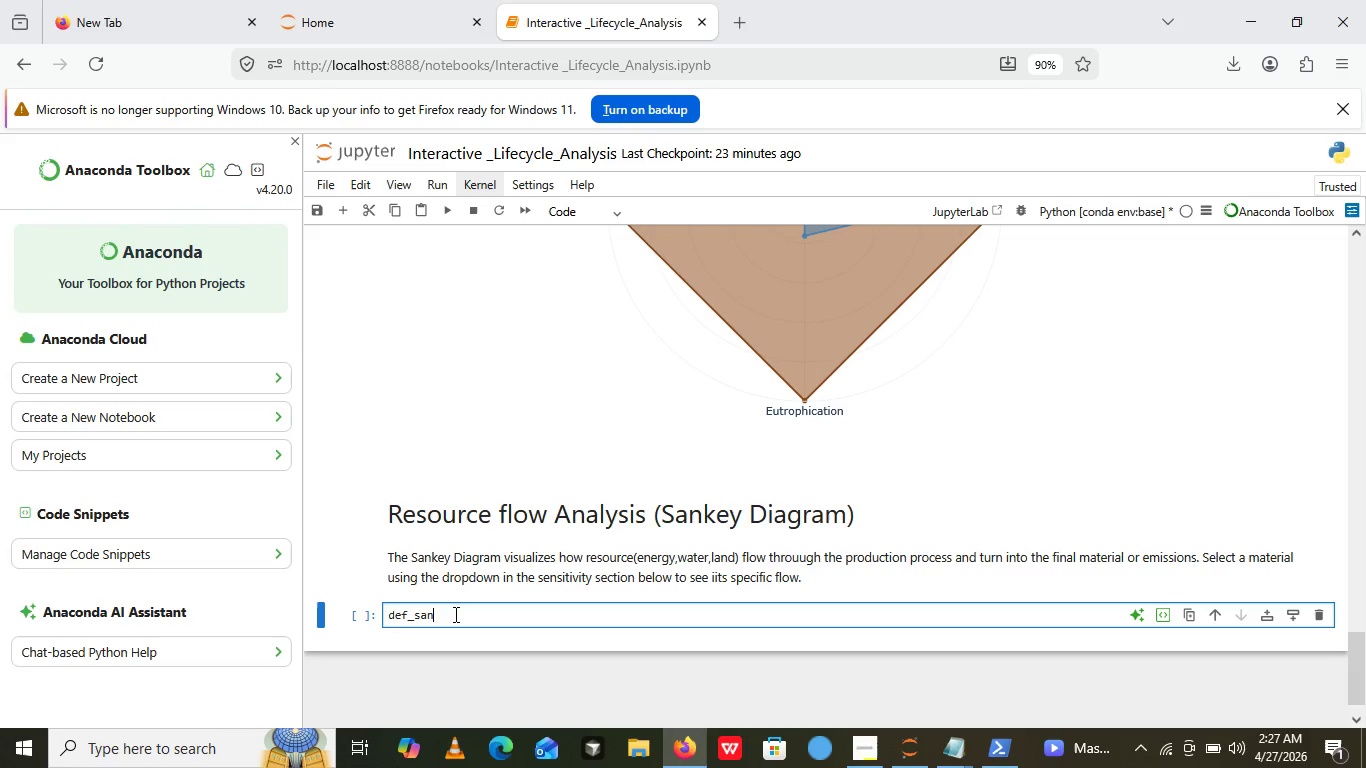 
left_click([454, 614])
 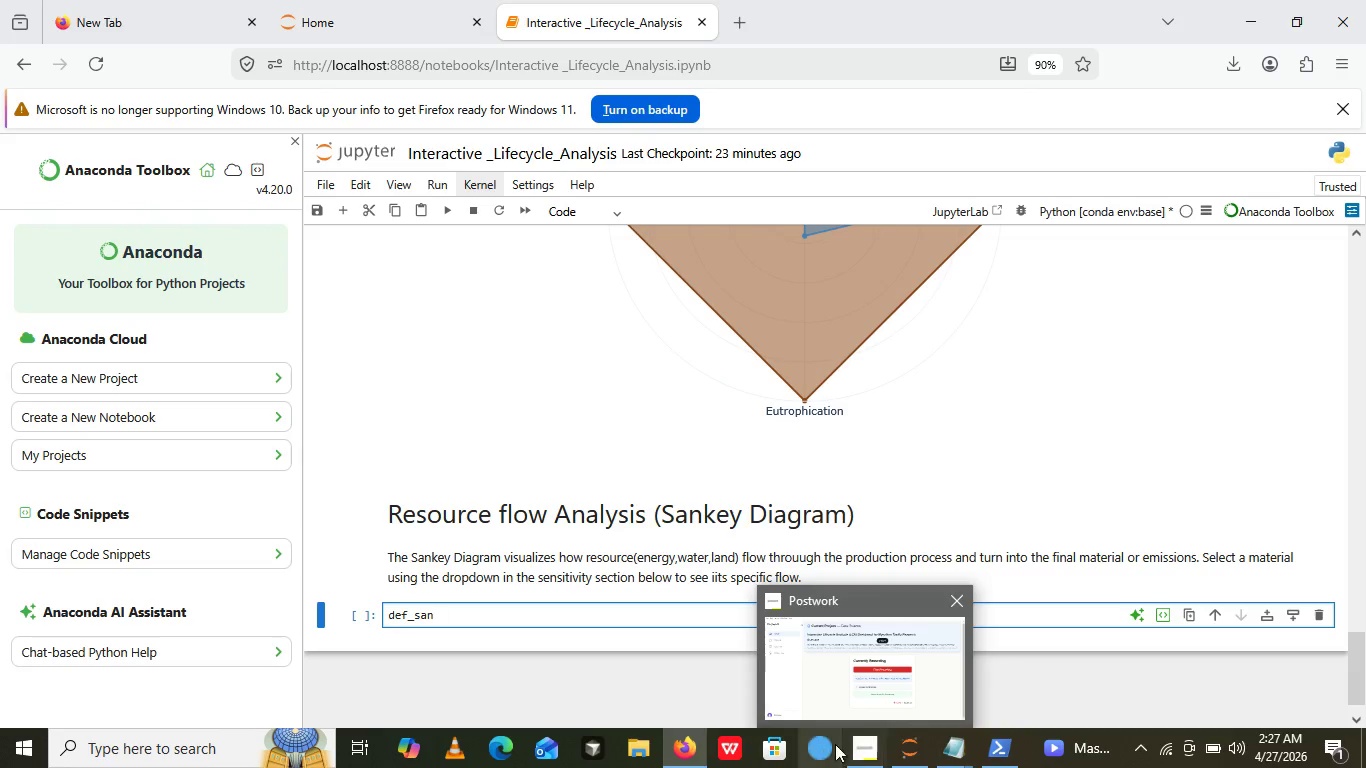 
wait(5.95)
 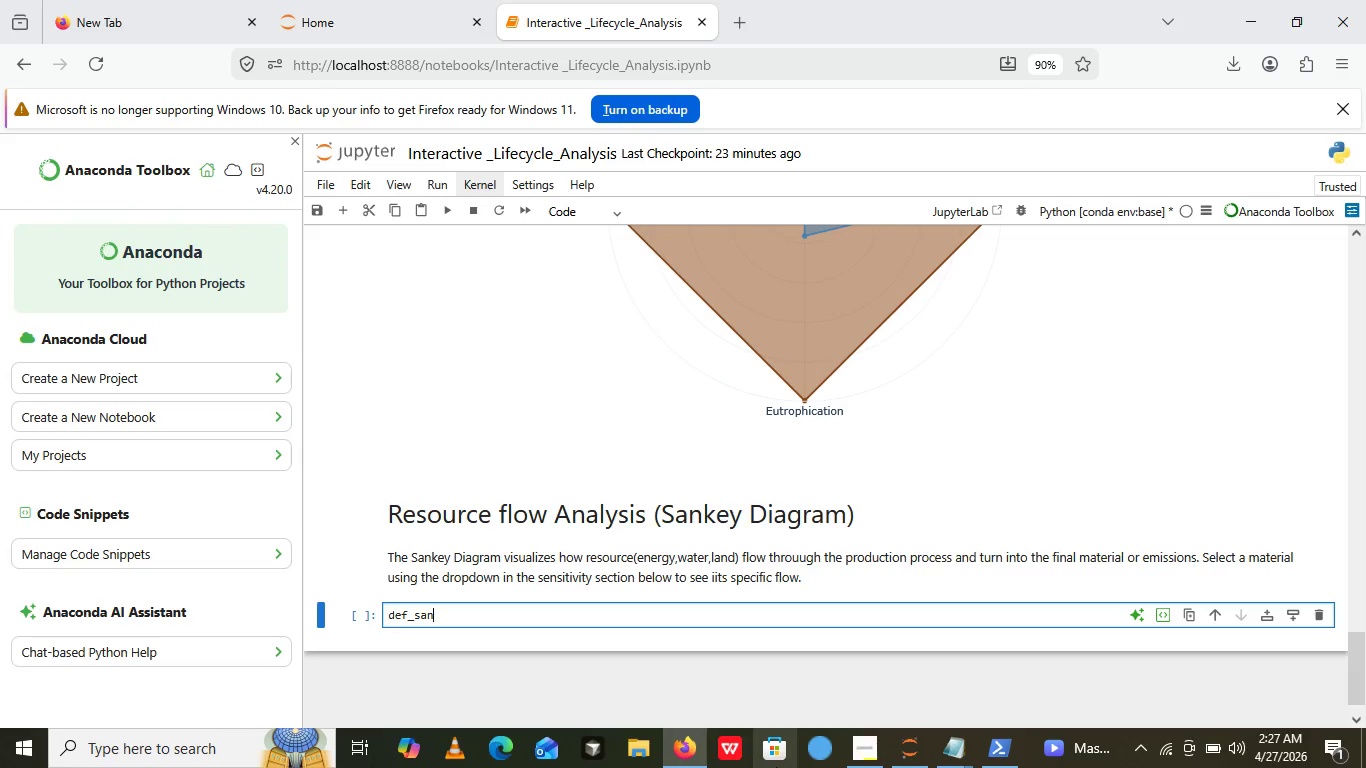 
left_click([865, 747])